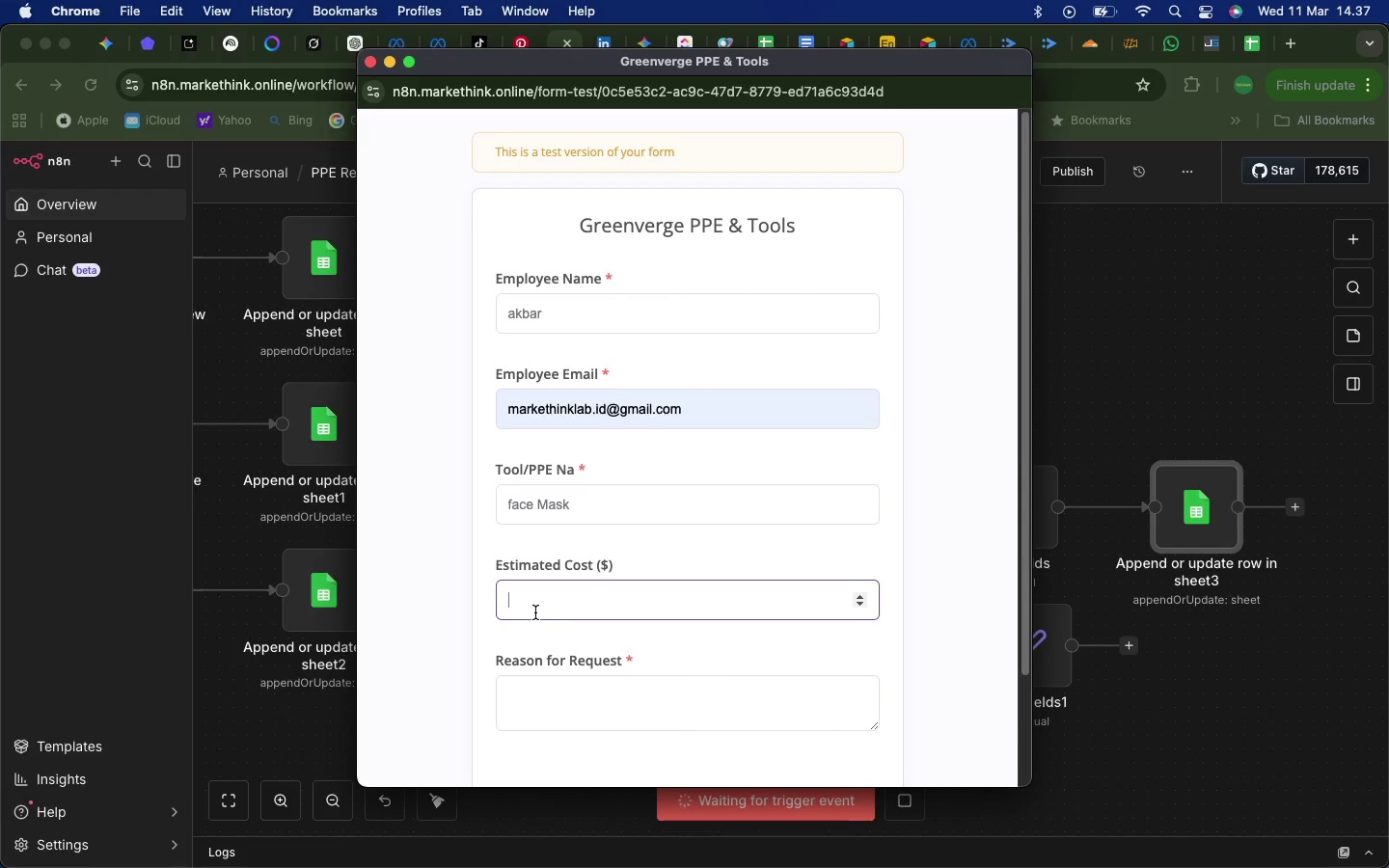 
left_click([535, 612])
 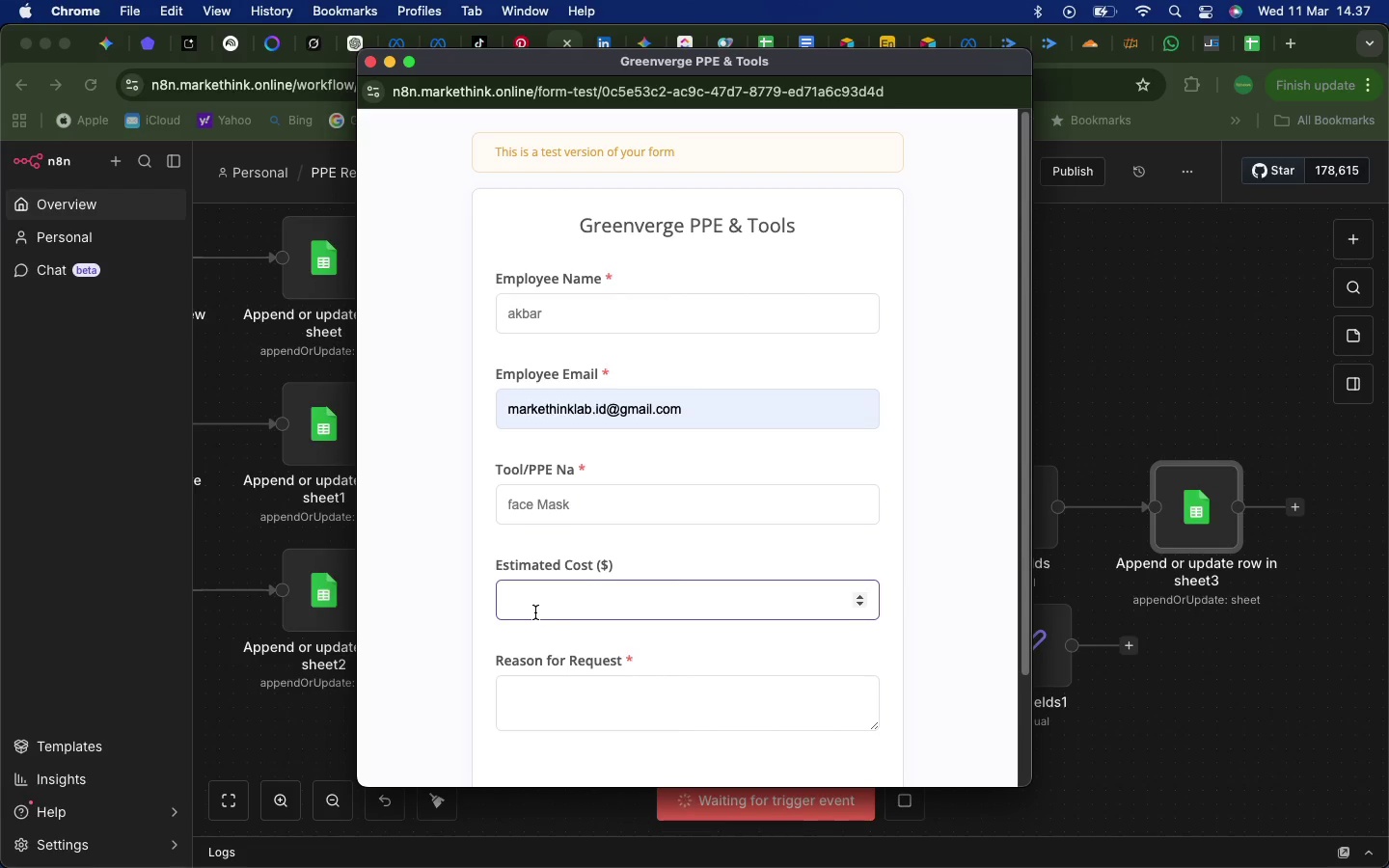 
type(90)
 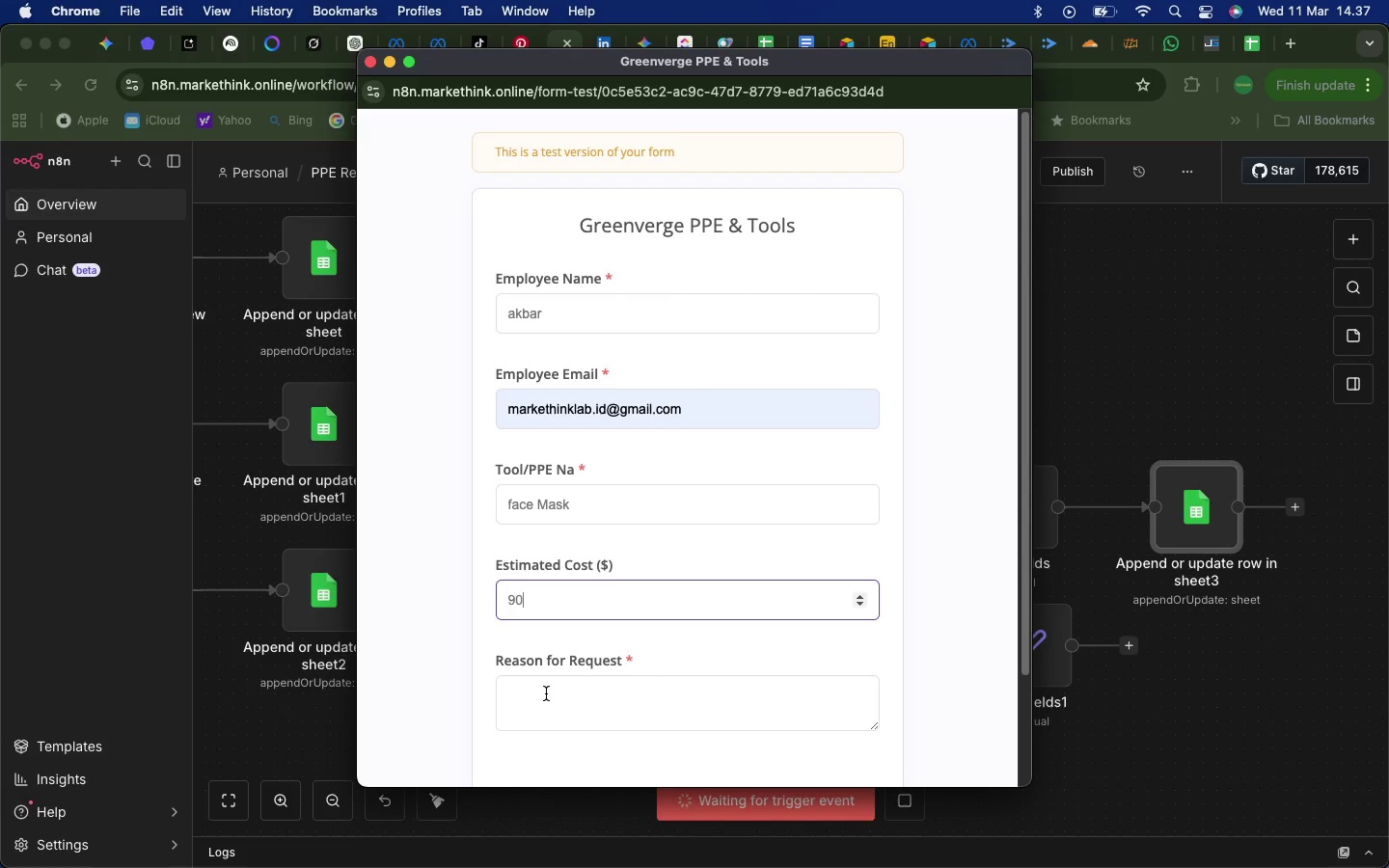 
left_click([546, 693])
 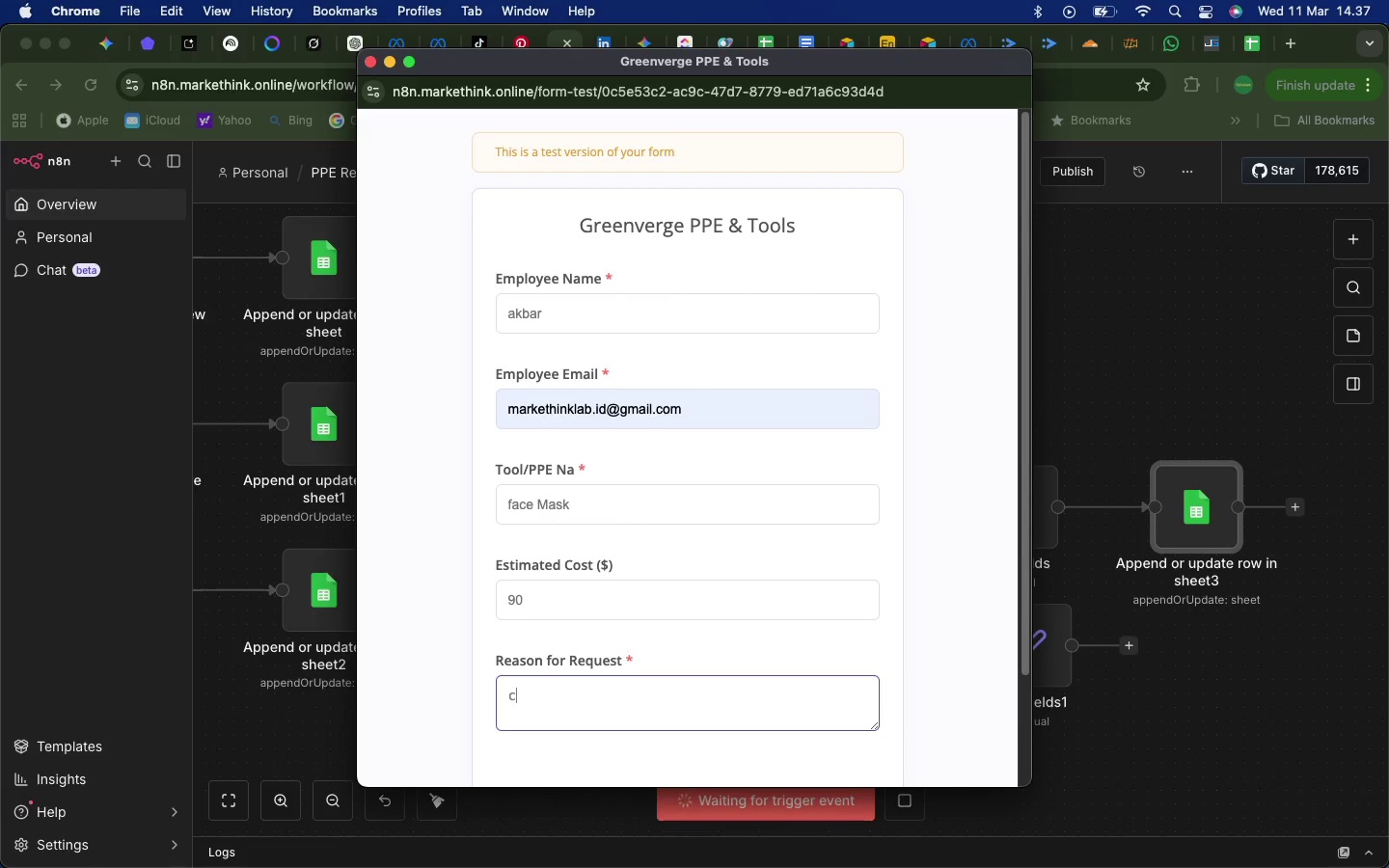 
type(chemcical projects)
 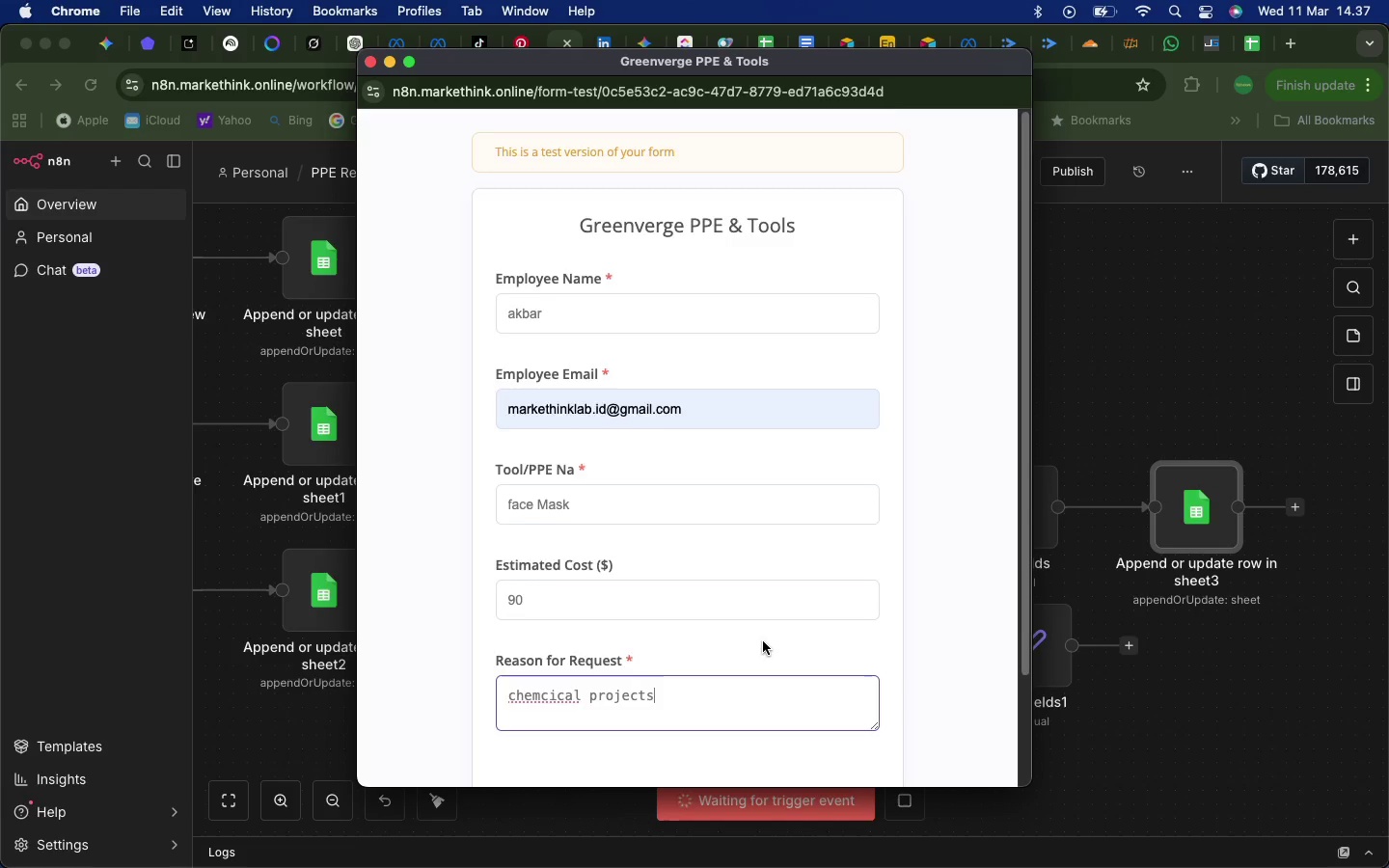 
left_click([719, 679])
 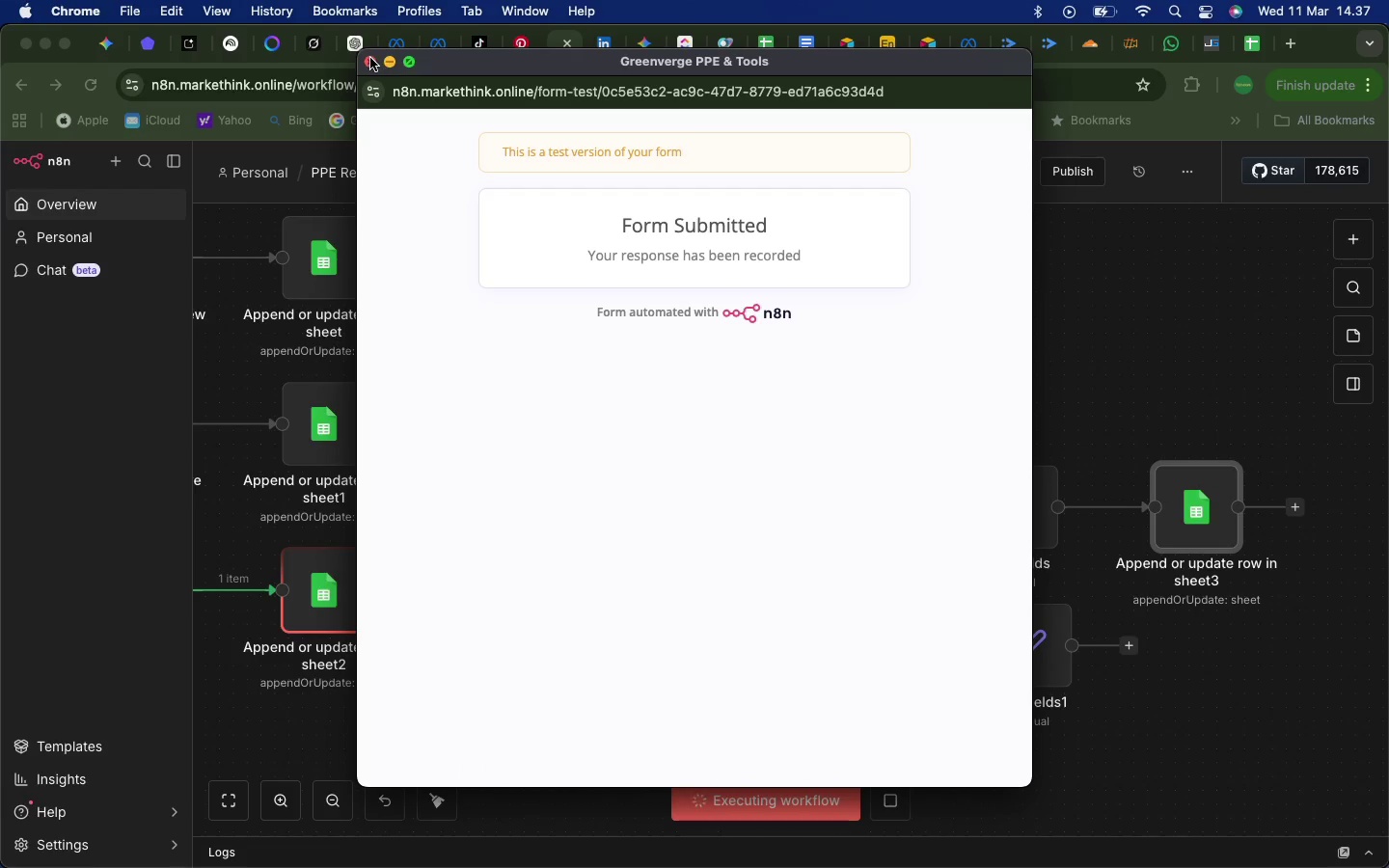 
scroll: coordinate [763, 641], scroll_direction: down, amount: 17.0
 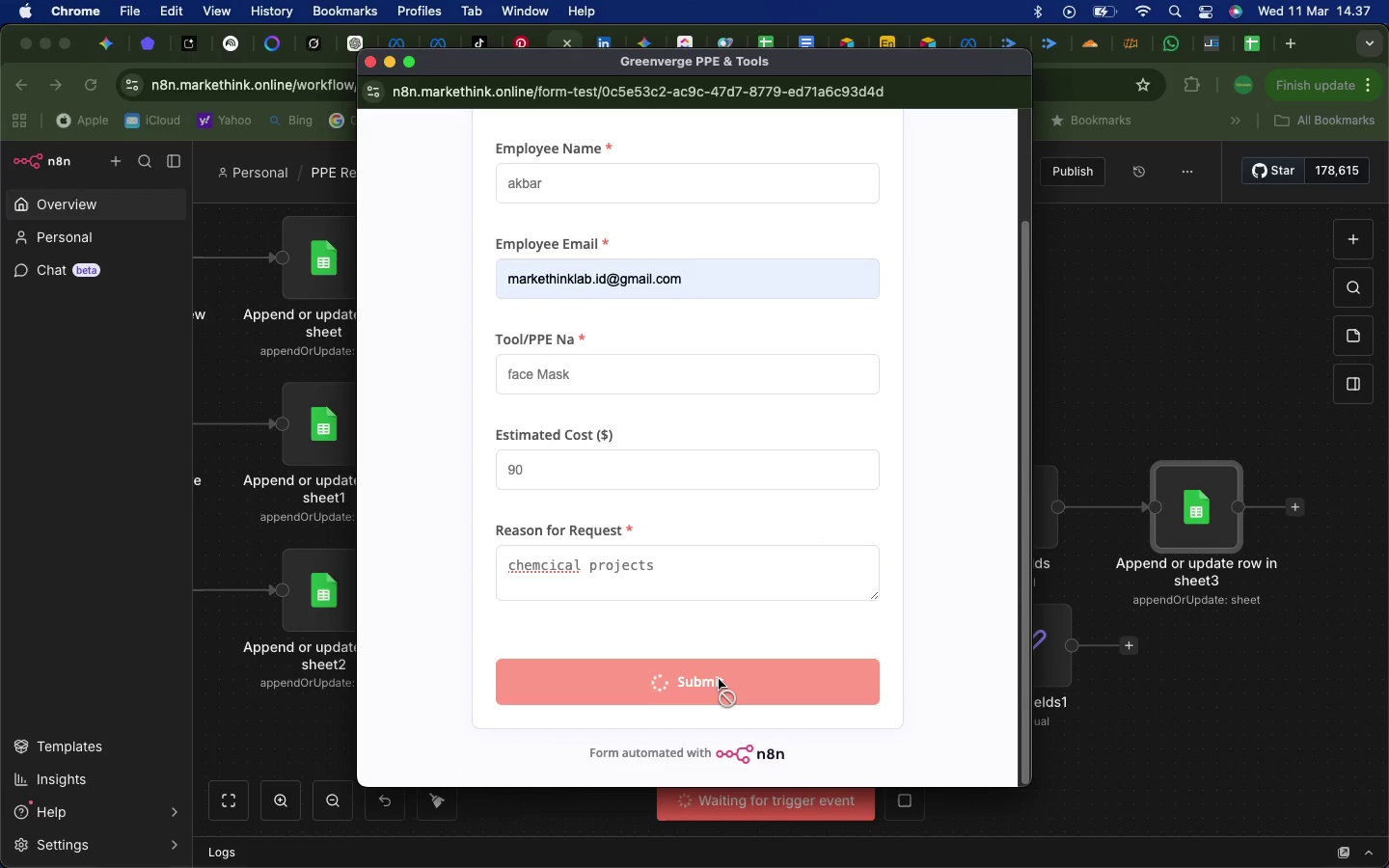 
left_click([369, 60])
 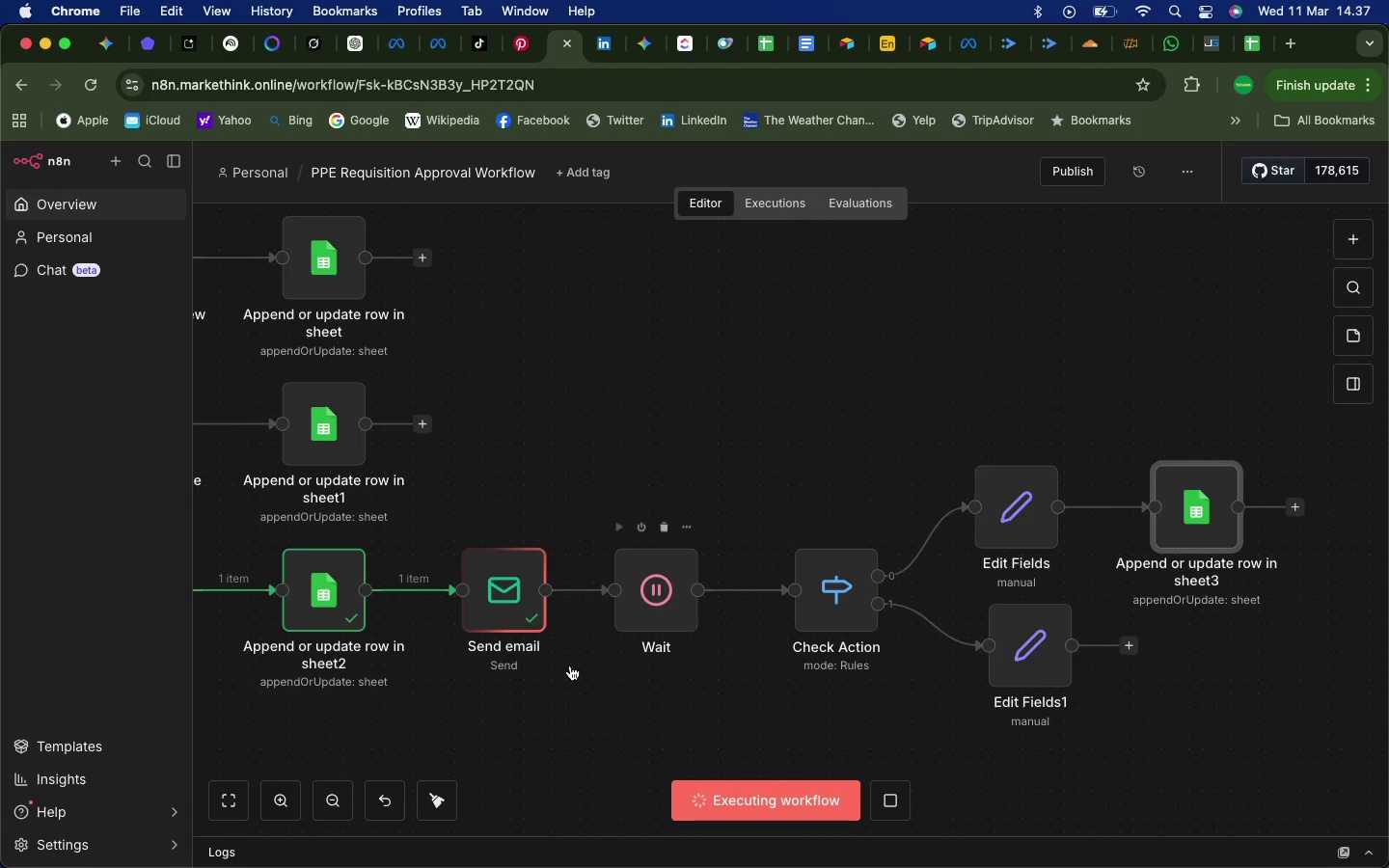 
scroll: coordinate [570, 665], scroll_direction: up, amount: 5.0
 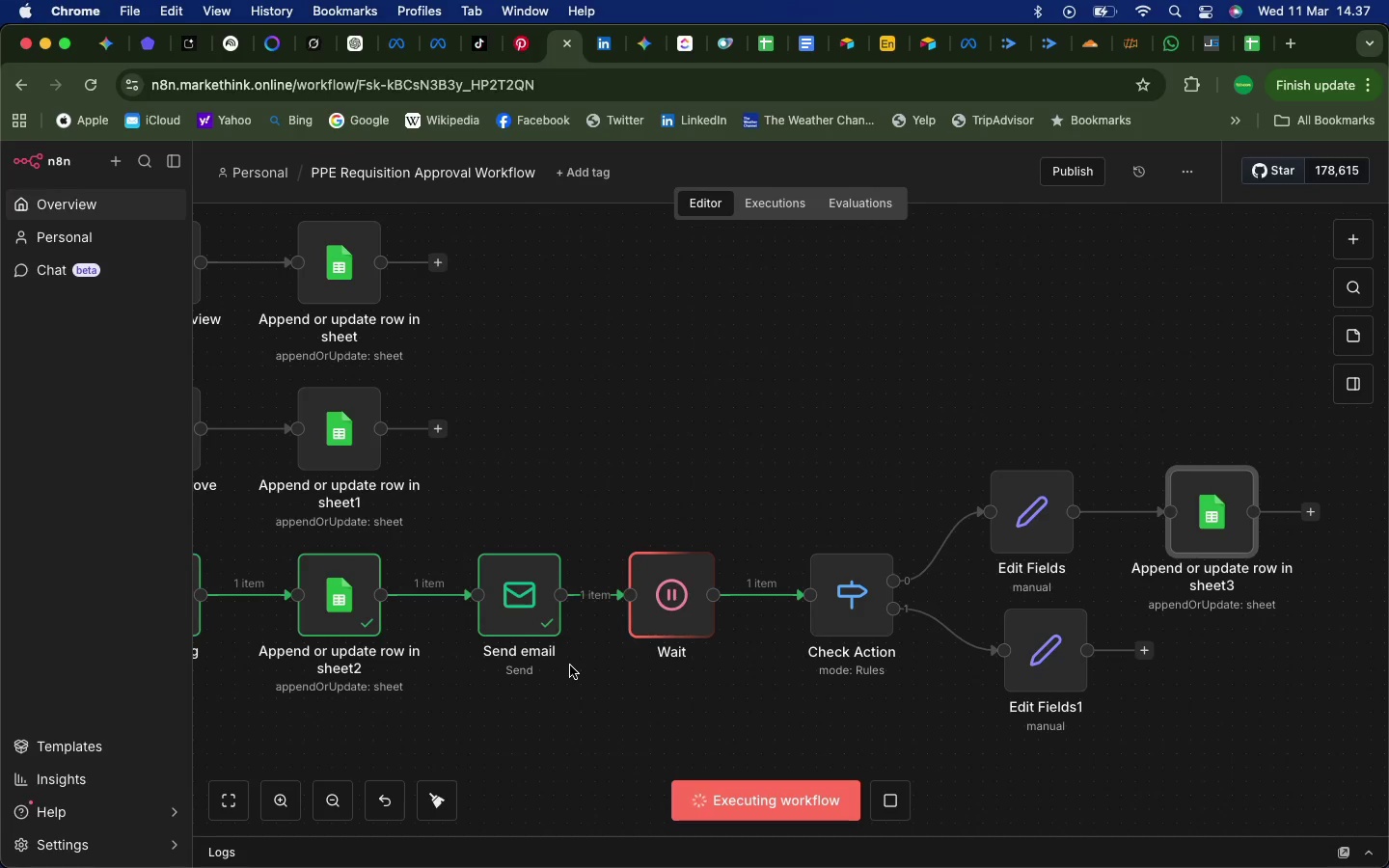 
wait(7.87)
 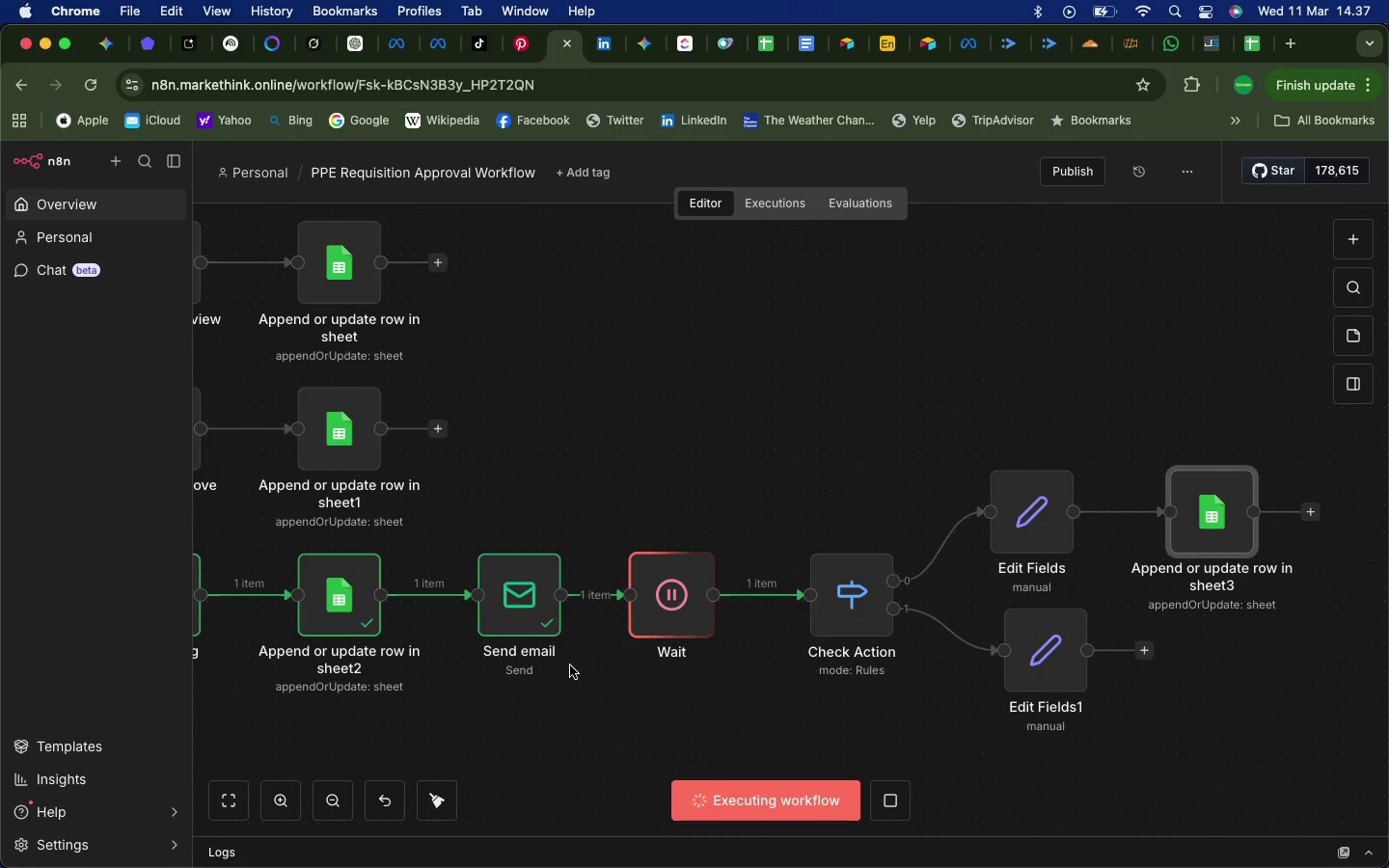 
left_click([1290, 47])
 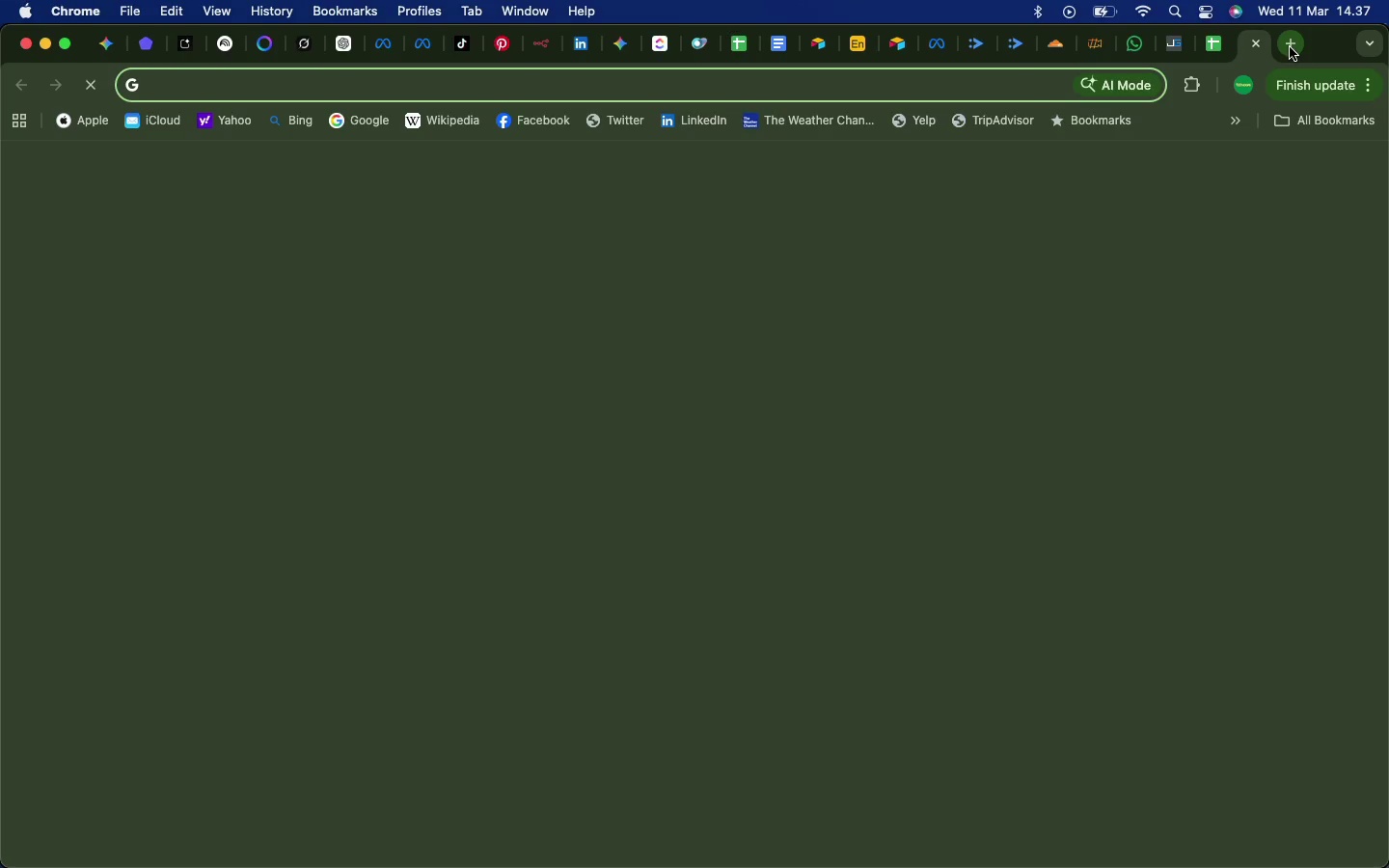 
type(gma)
 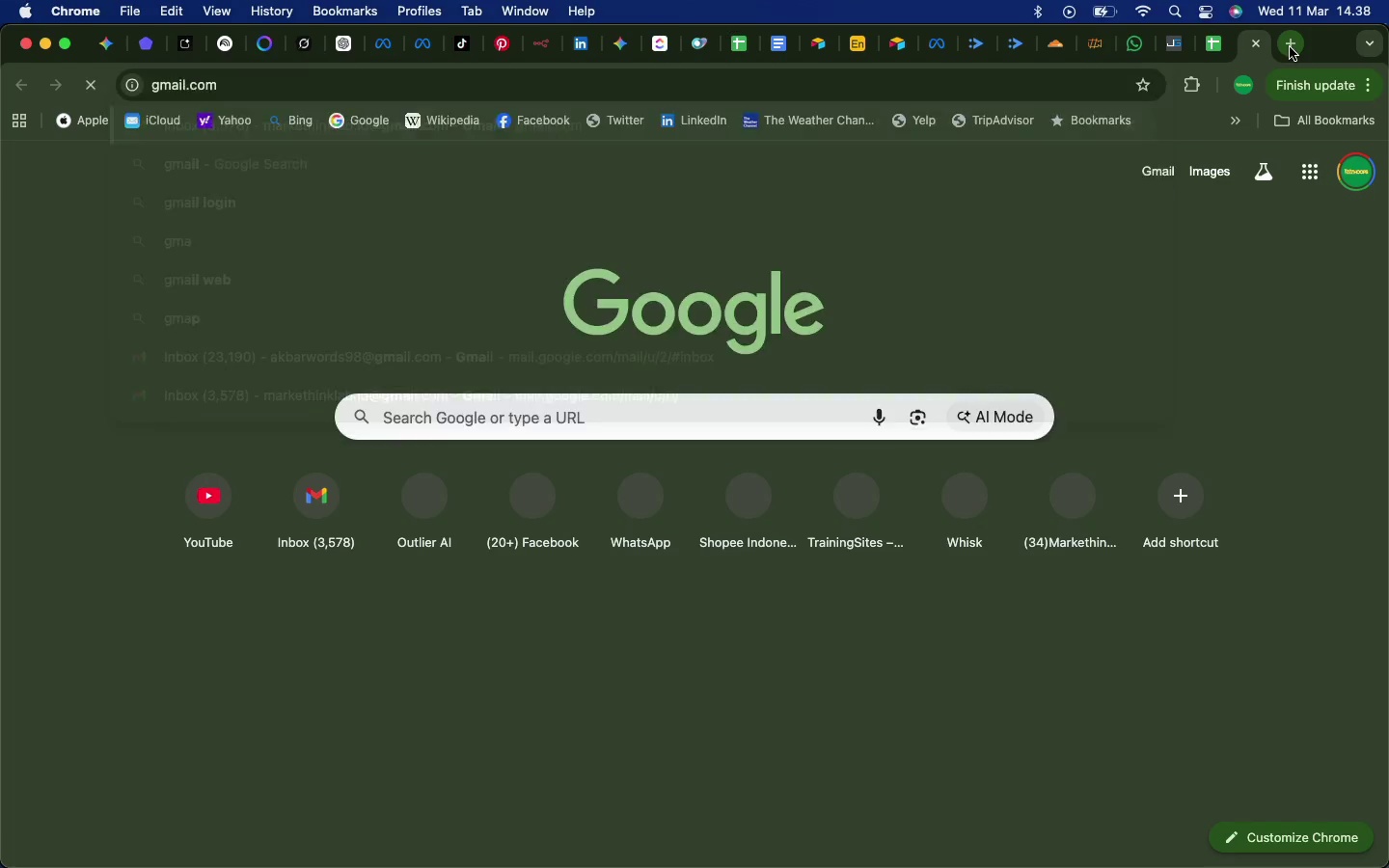 
key(Enter)
 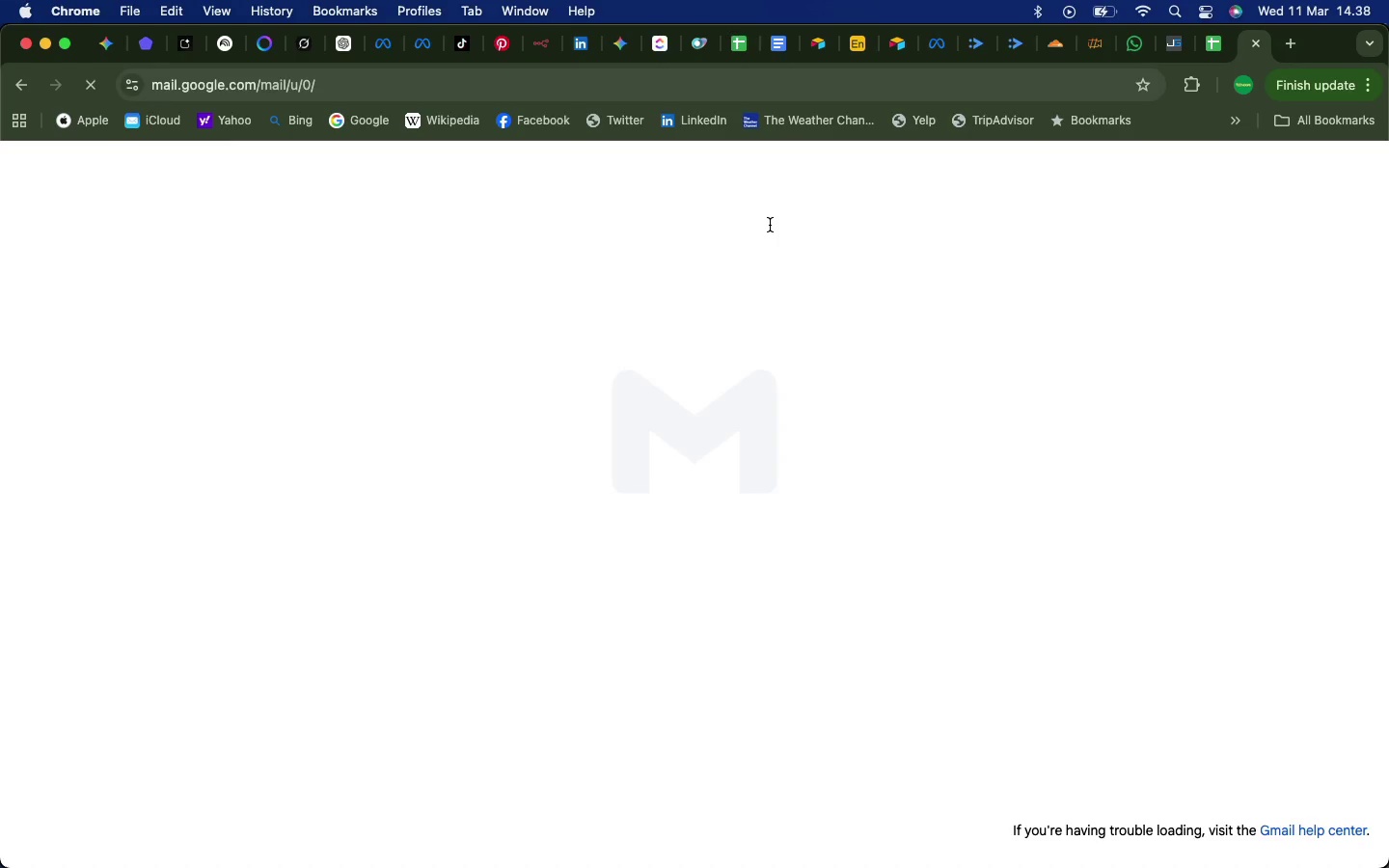 
mouse_move([667, 311])
 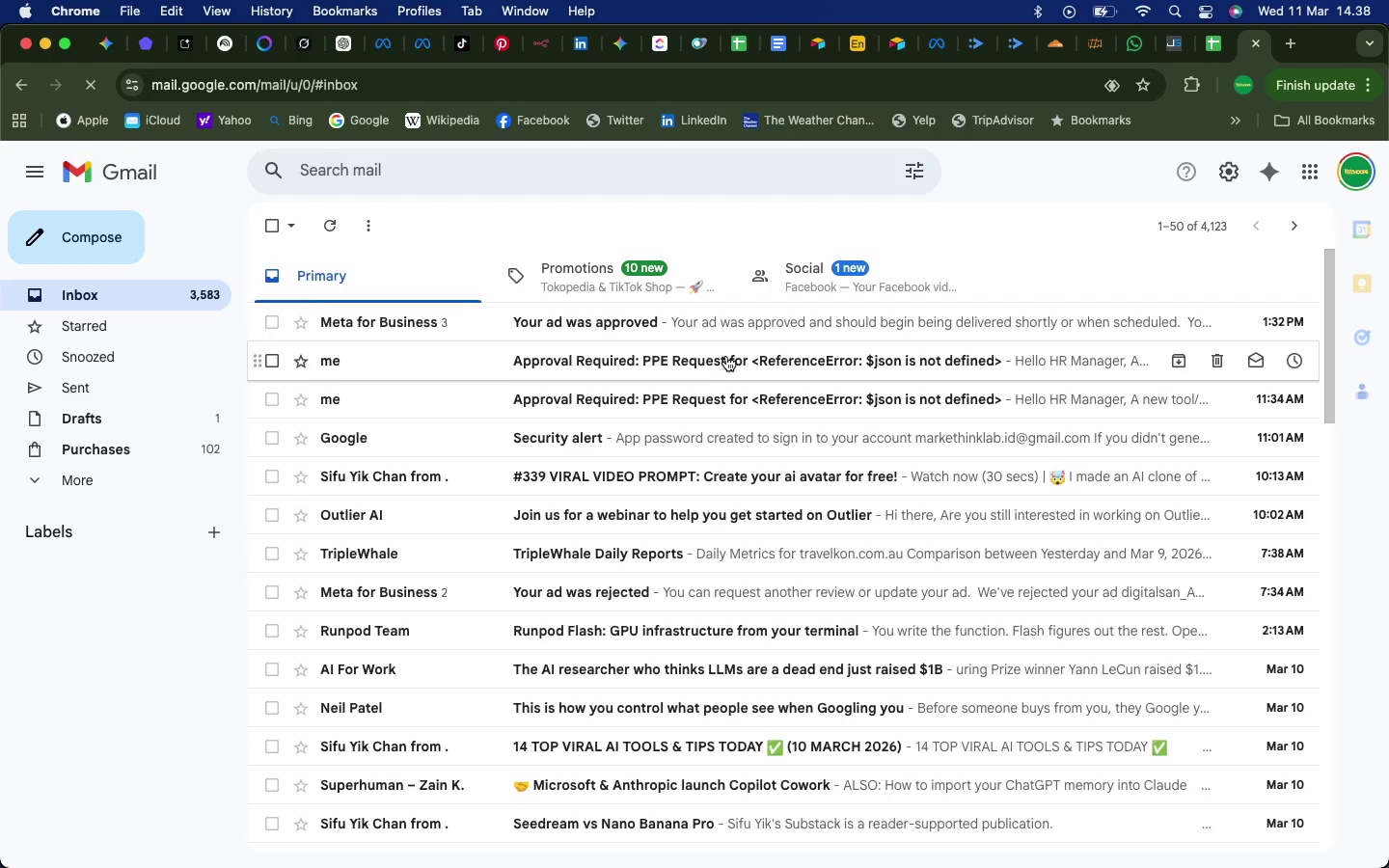 
wait(5.33)
 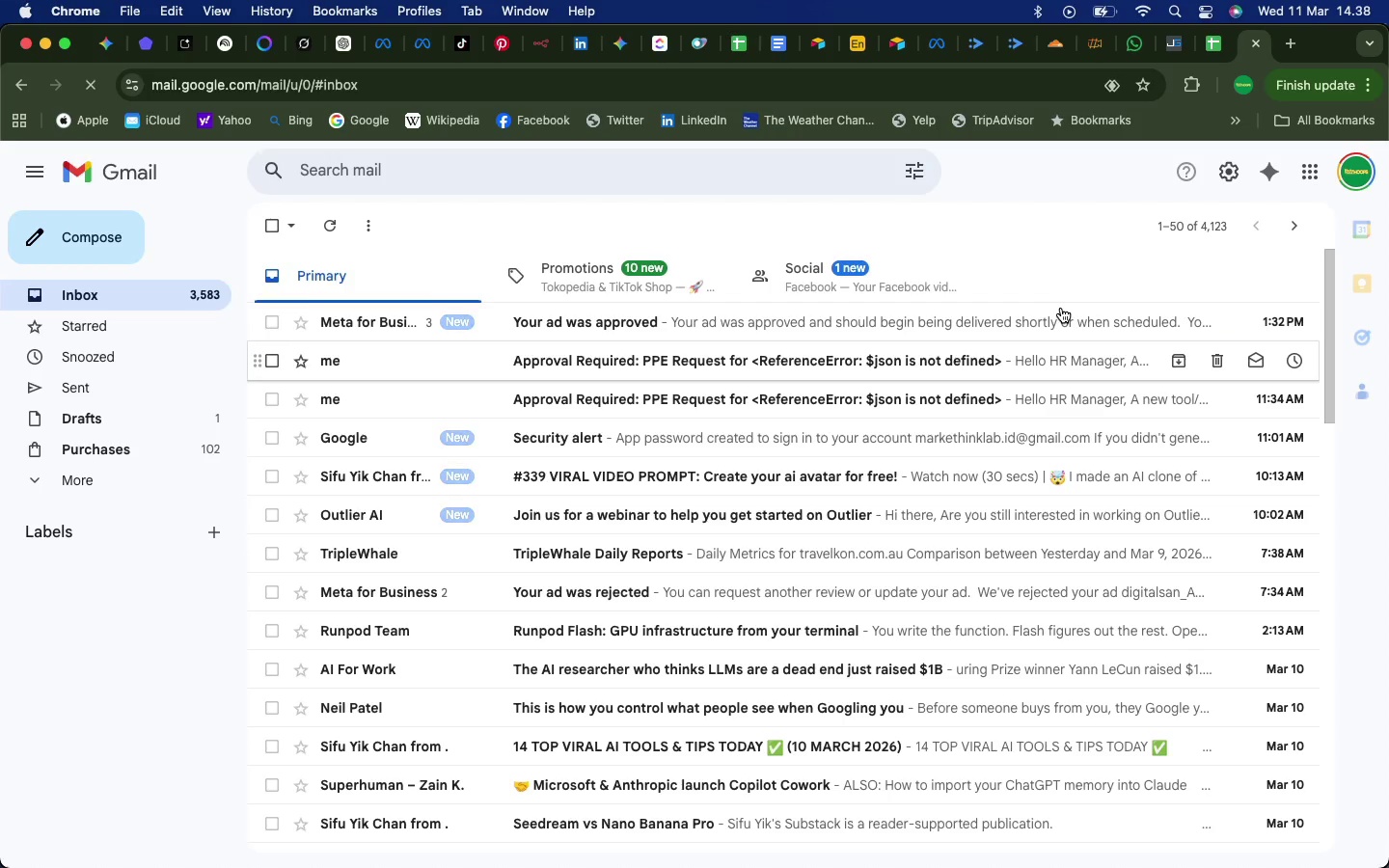 
left_click([1355, 176])
 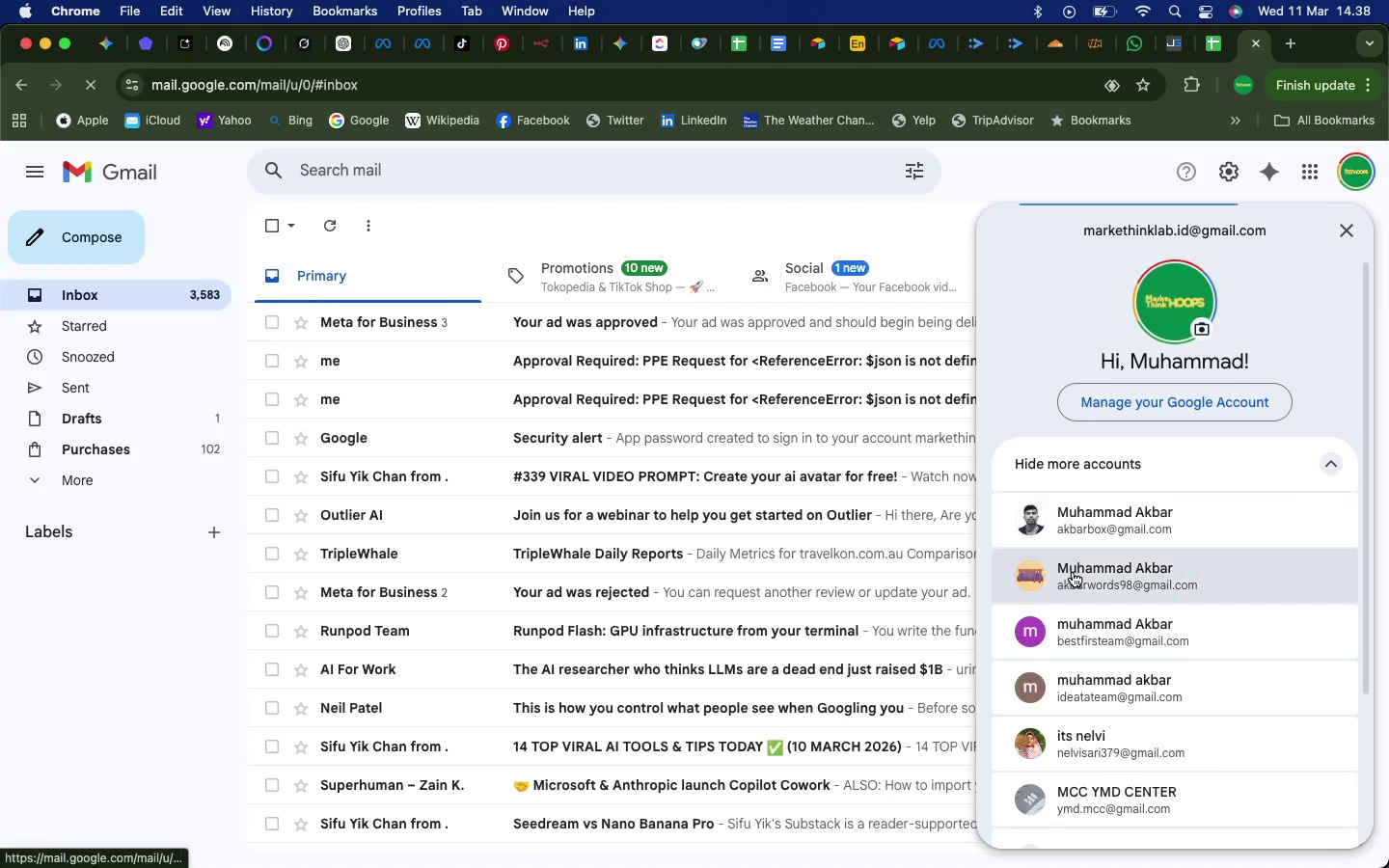 
left_click([1073, 575])
 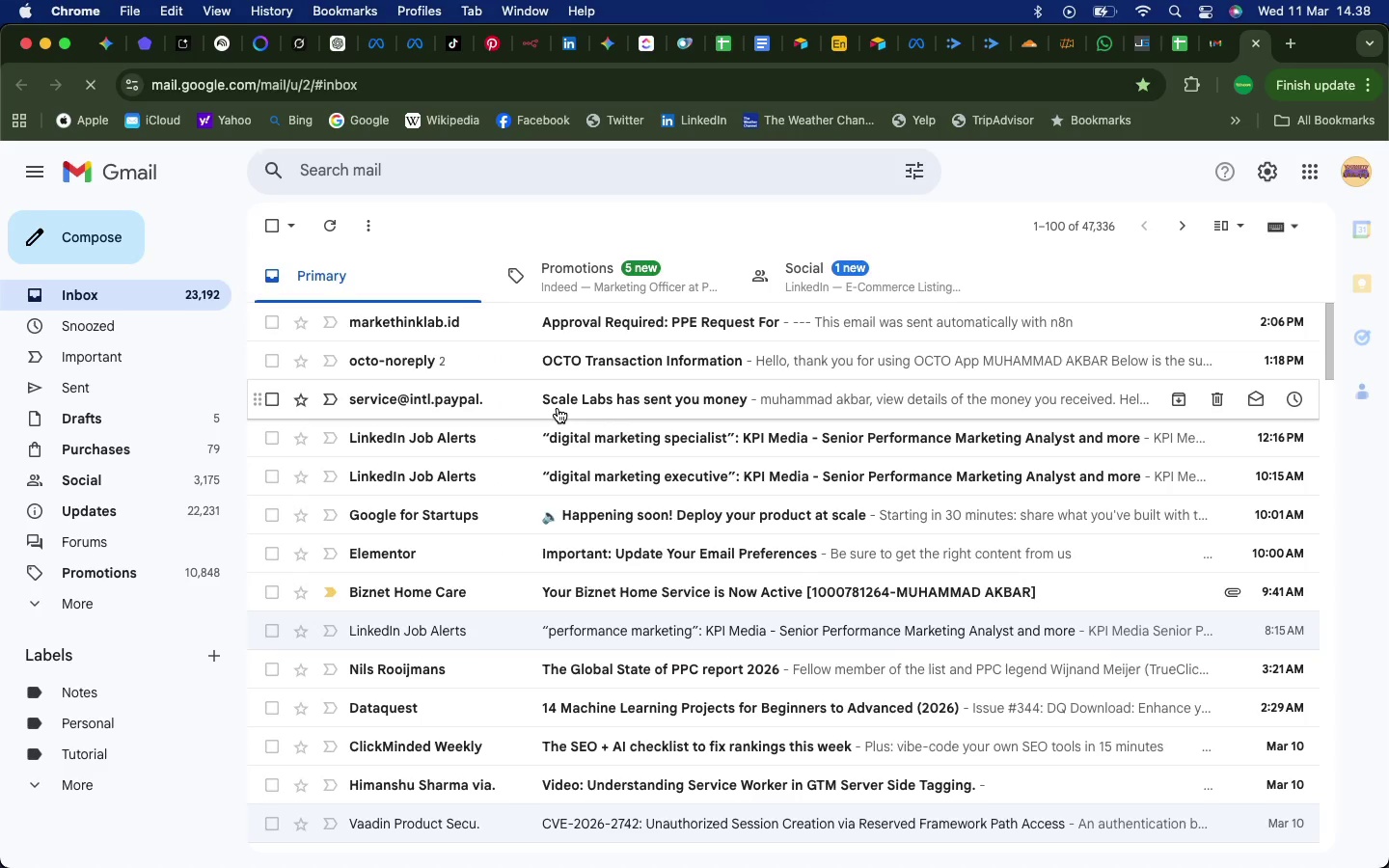 
wait(20.07)
 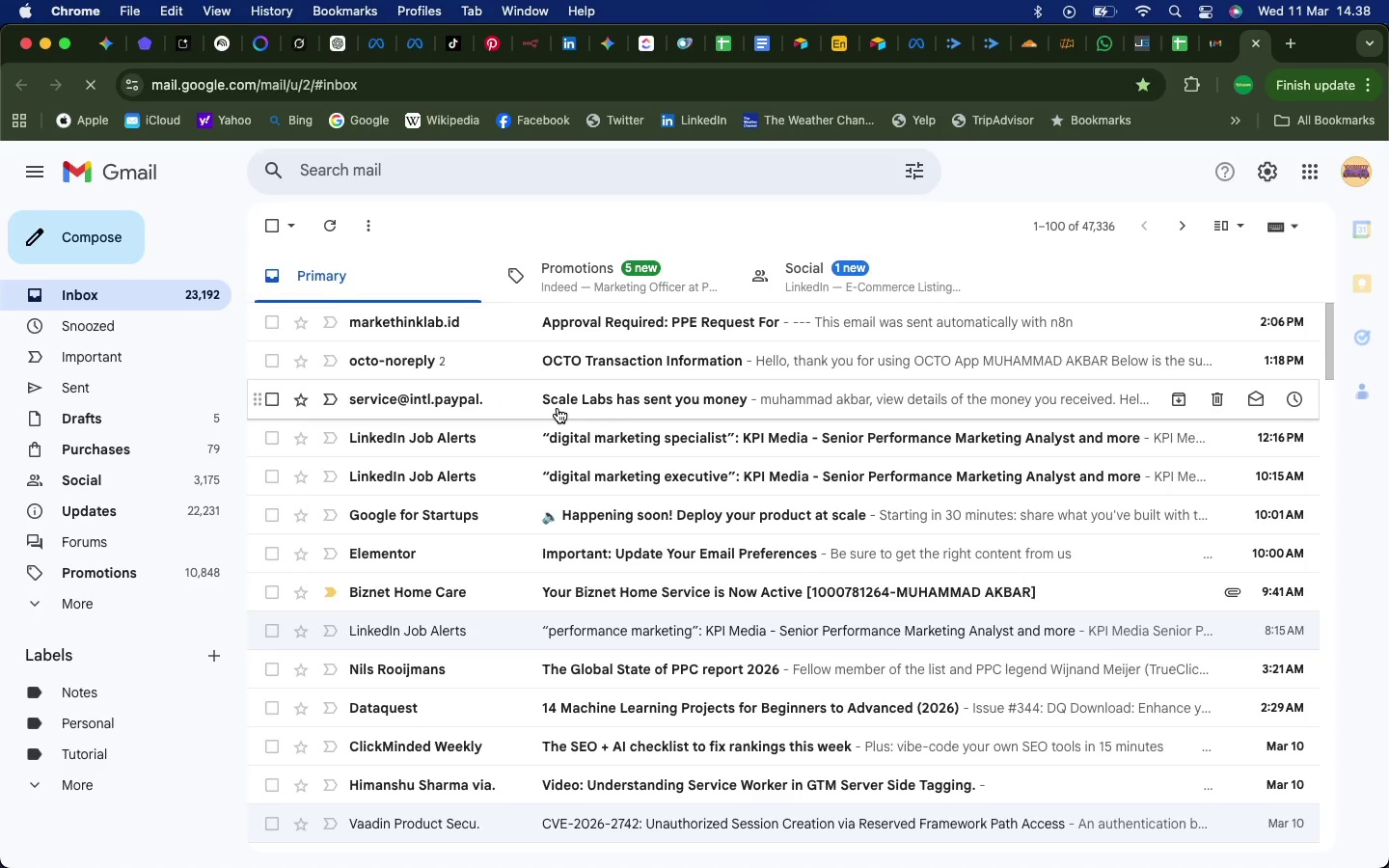 
left_click([625, 321])
 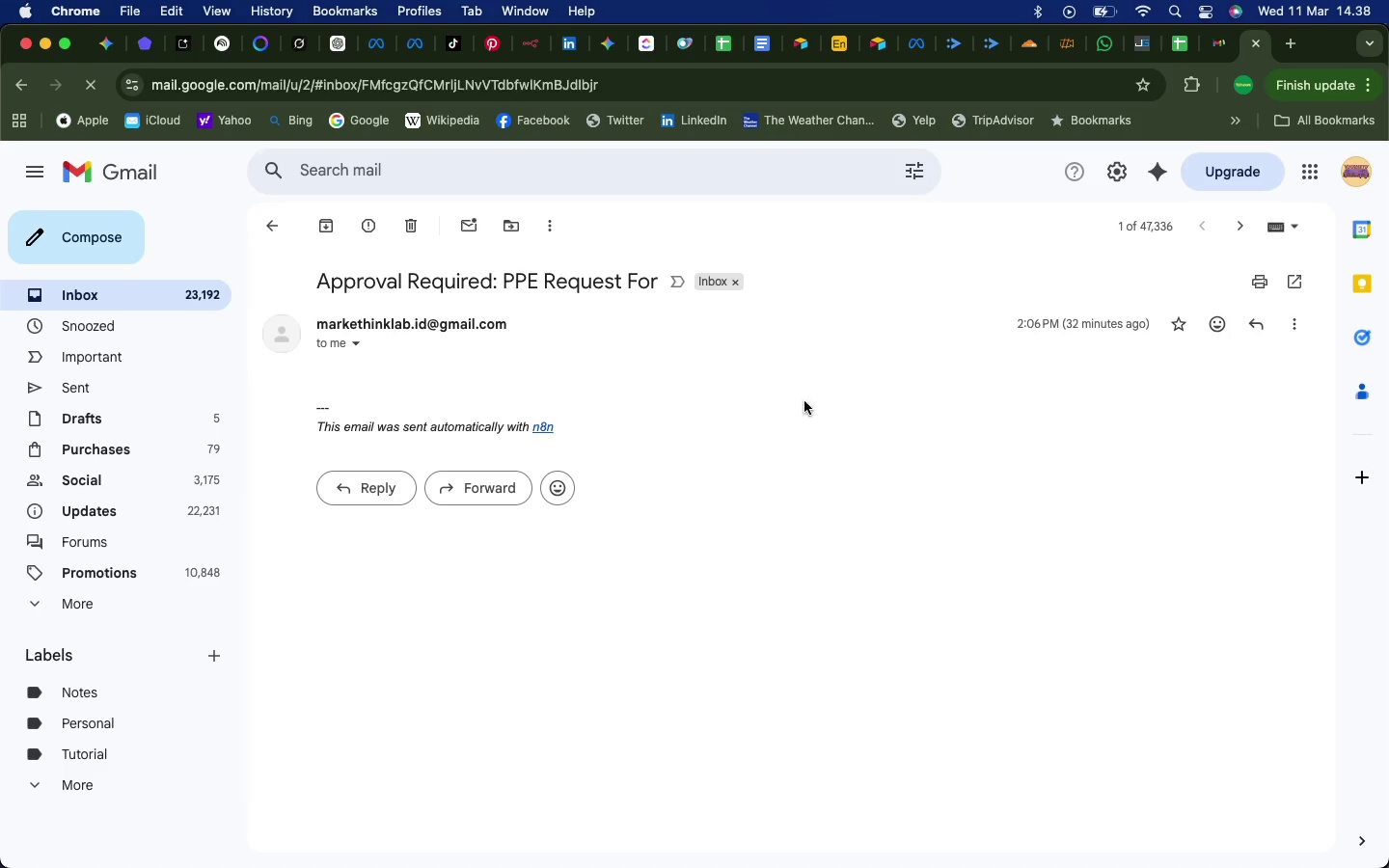 
wait(7.02)
 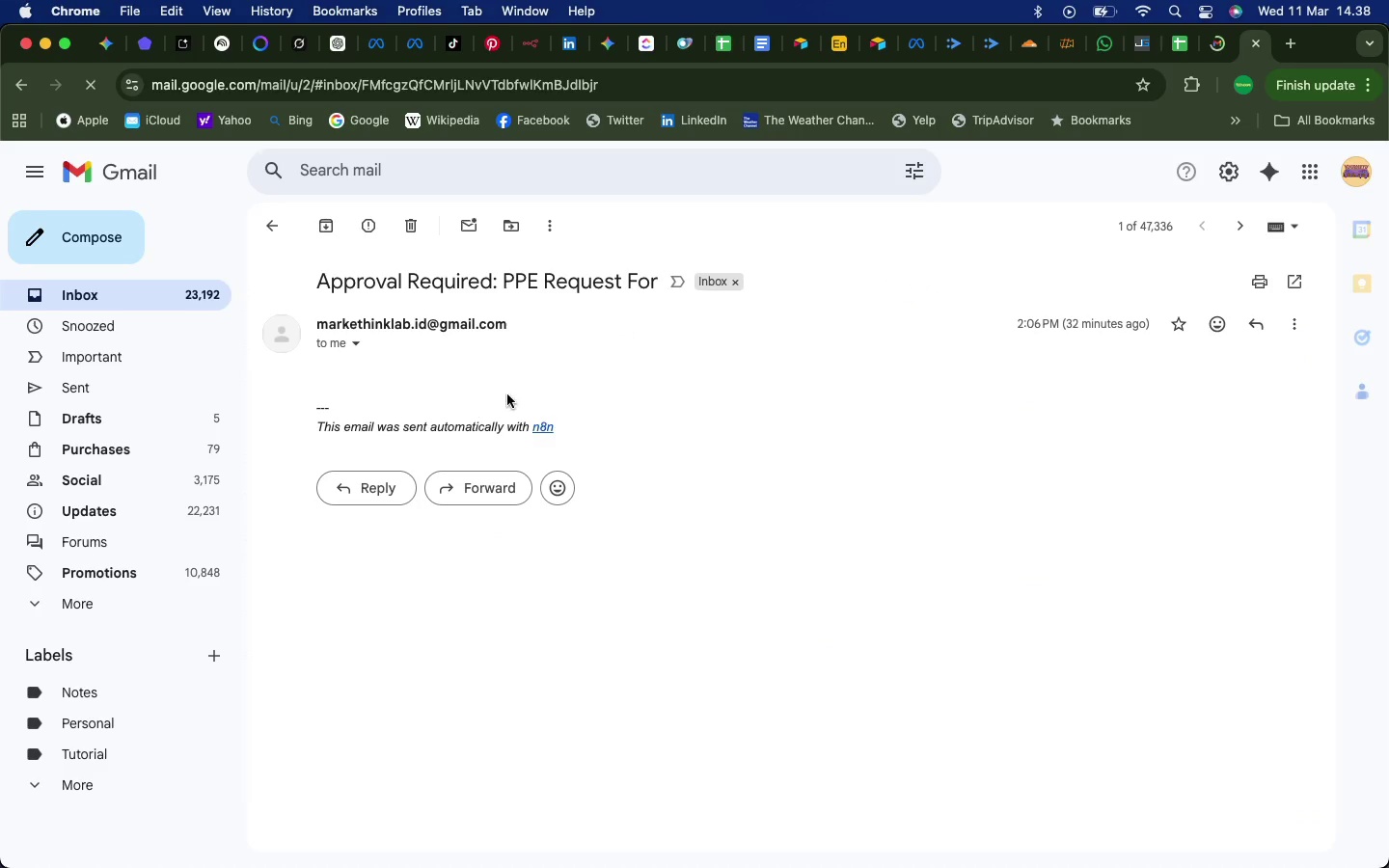 
scroll: coordinate [434, 383], scroll_direction: up, amount: 7.0
 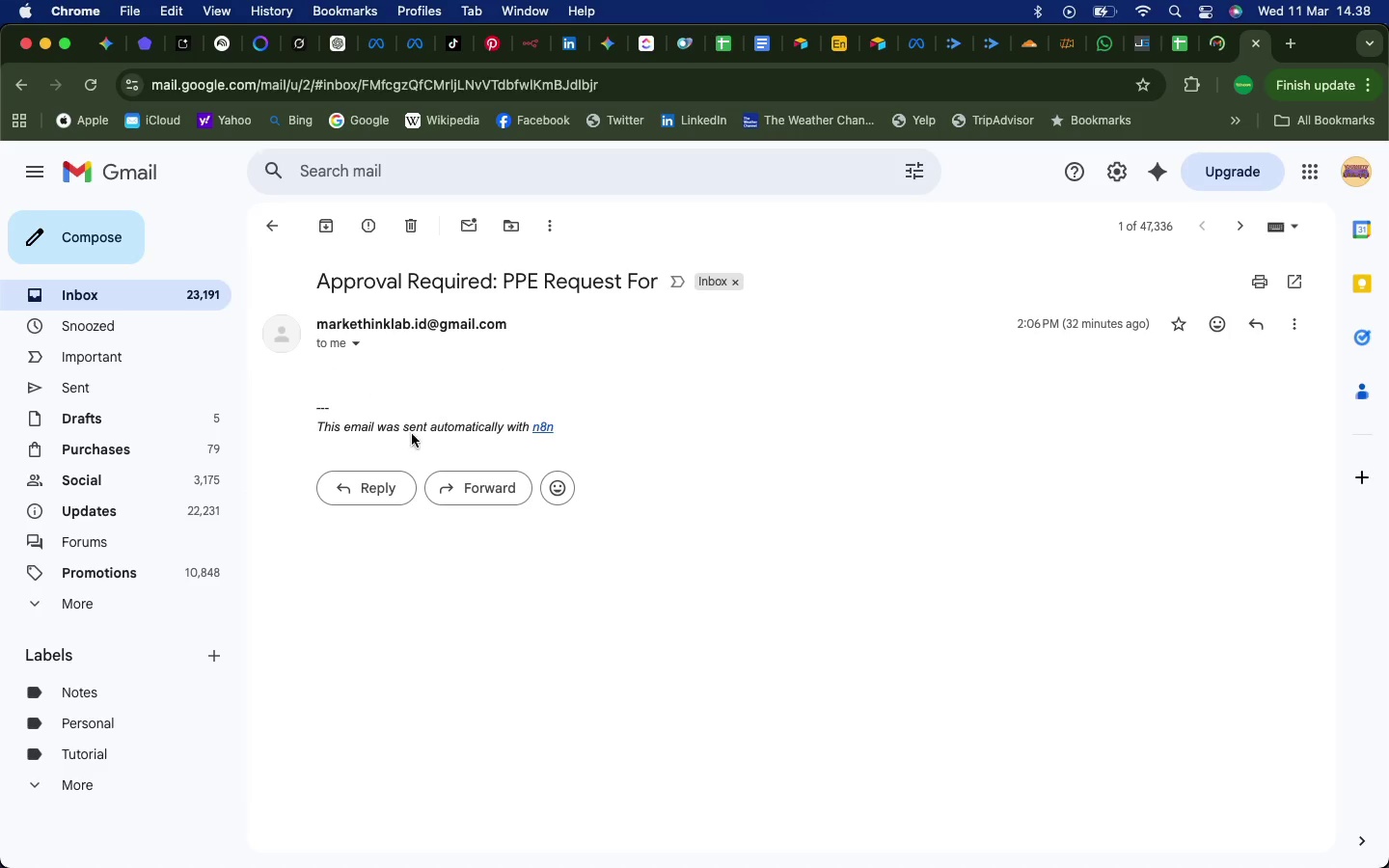 
left_click([340, 389])
 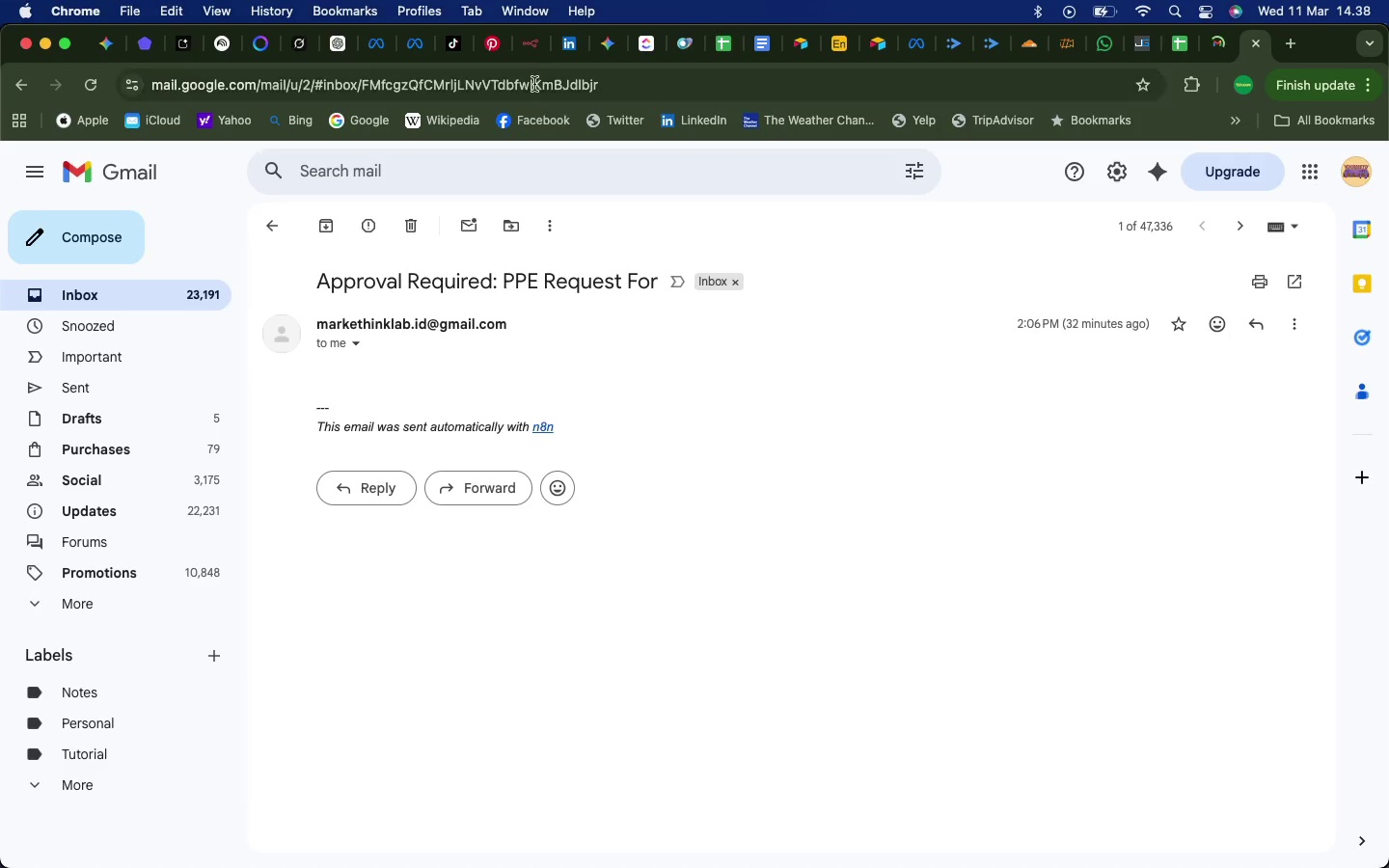 
left_click([530, 43])
 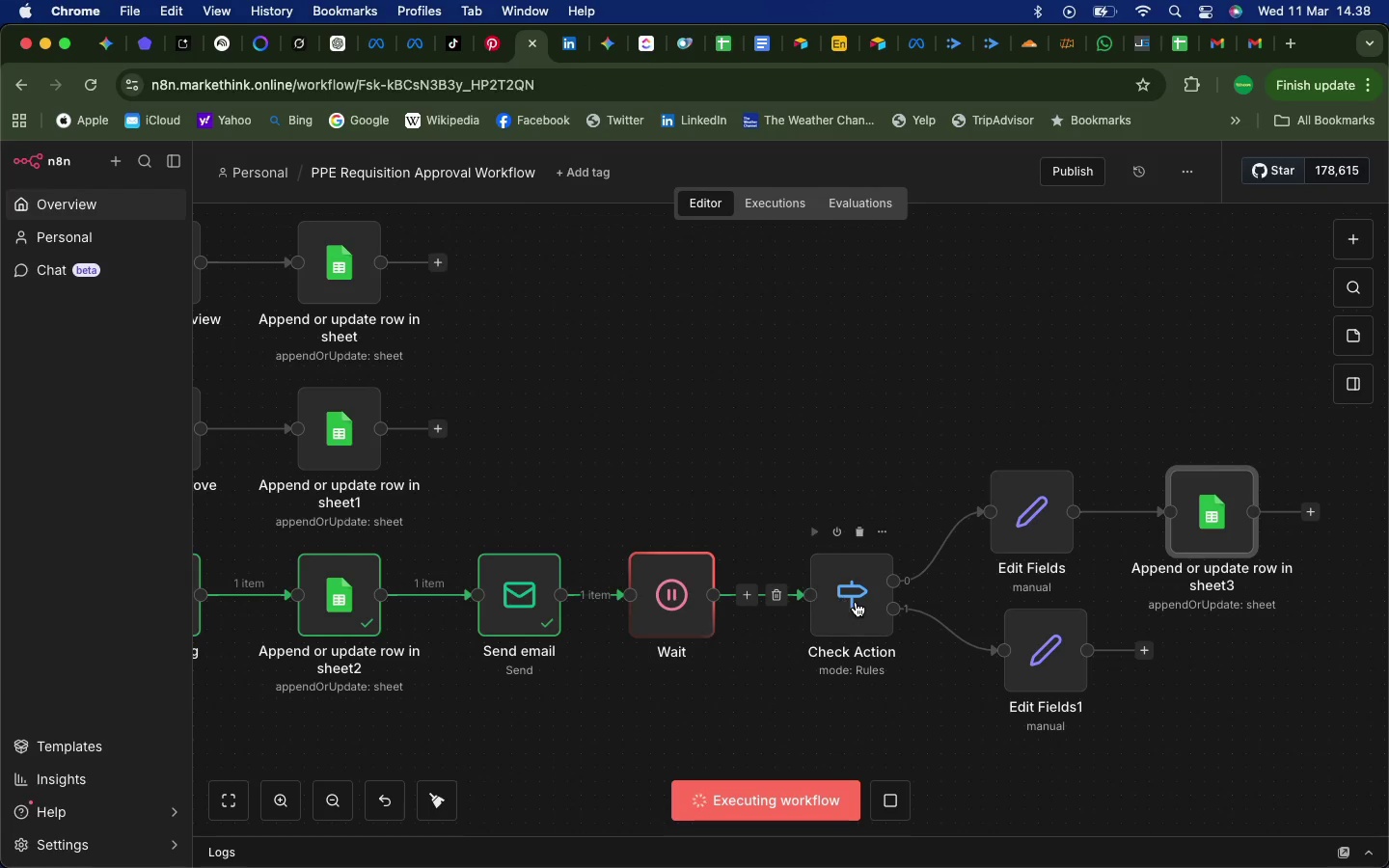 
double_click([856, 603])
 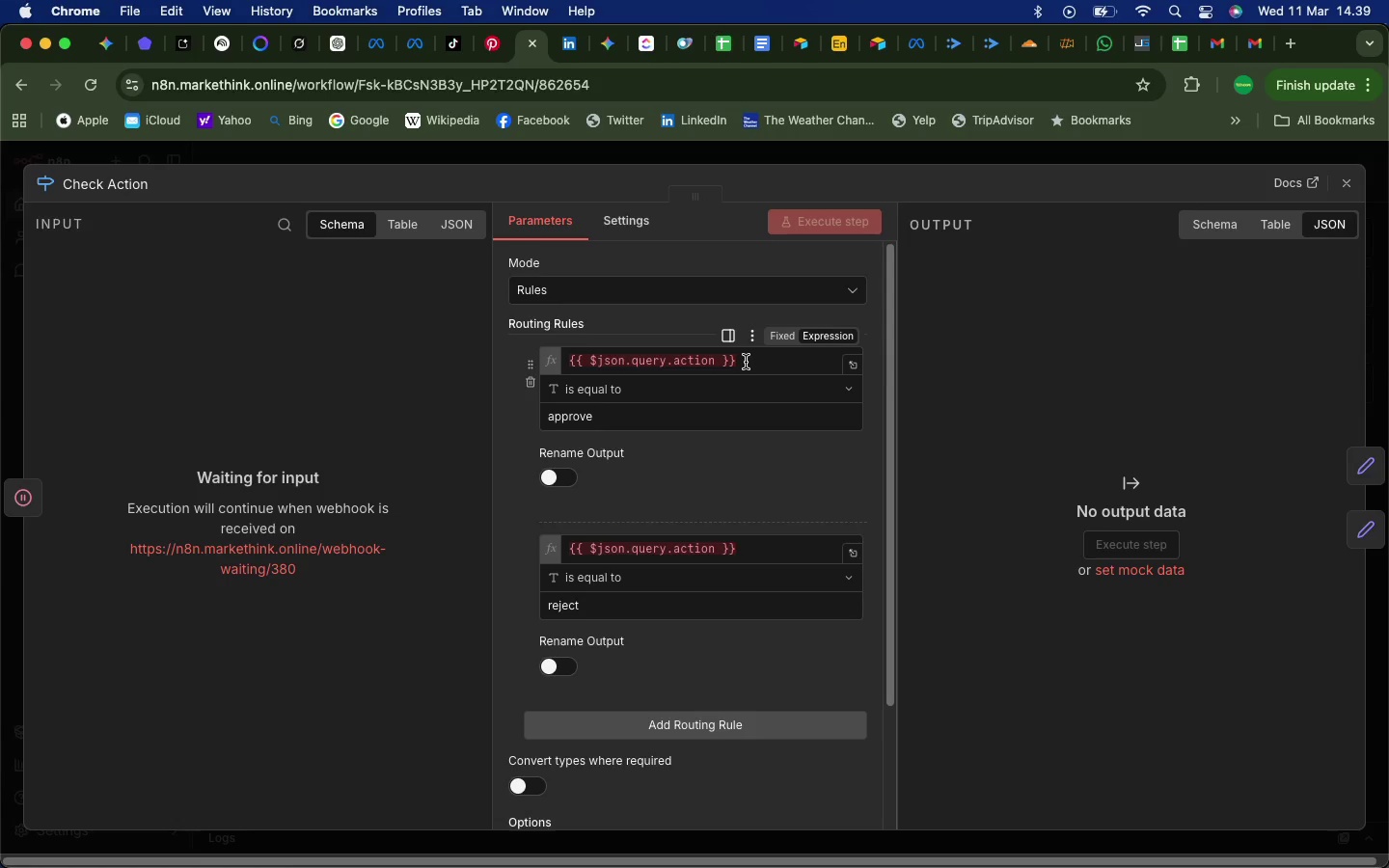 
wait(30.65)
 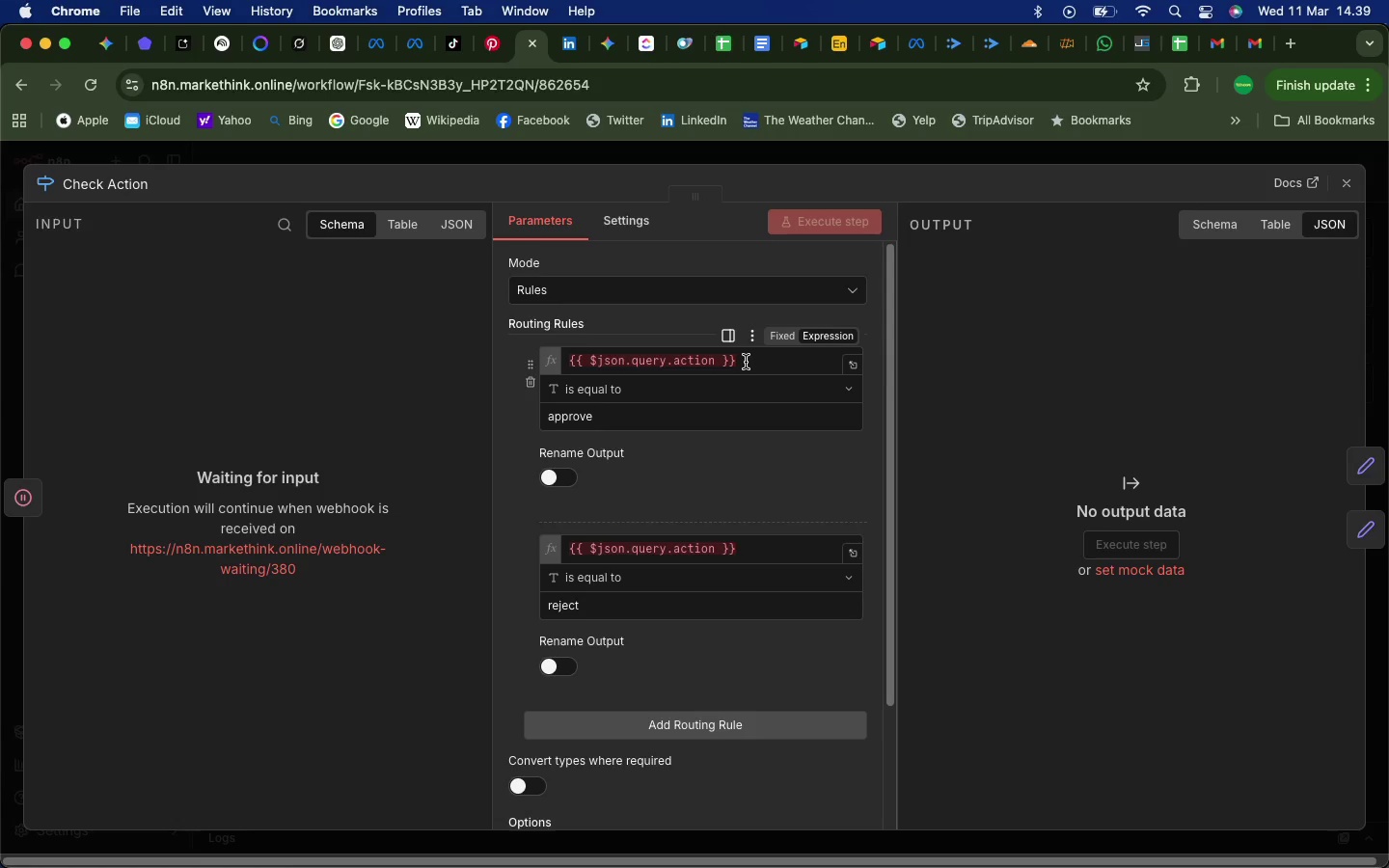 
left_click([1344, 183])
 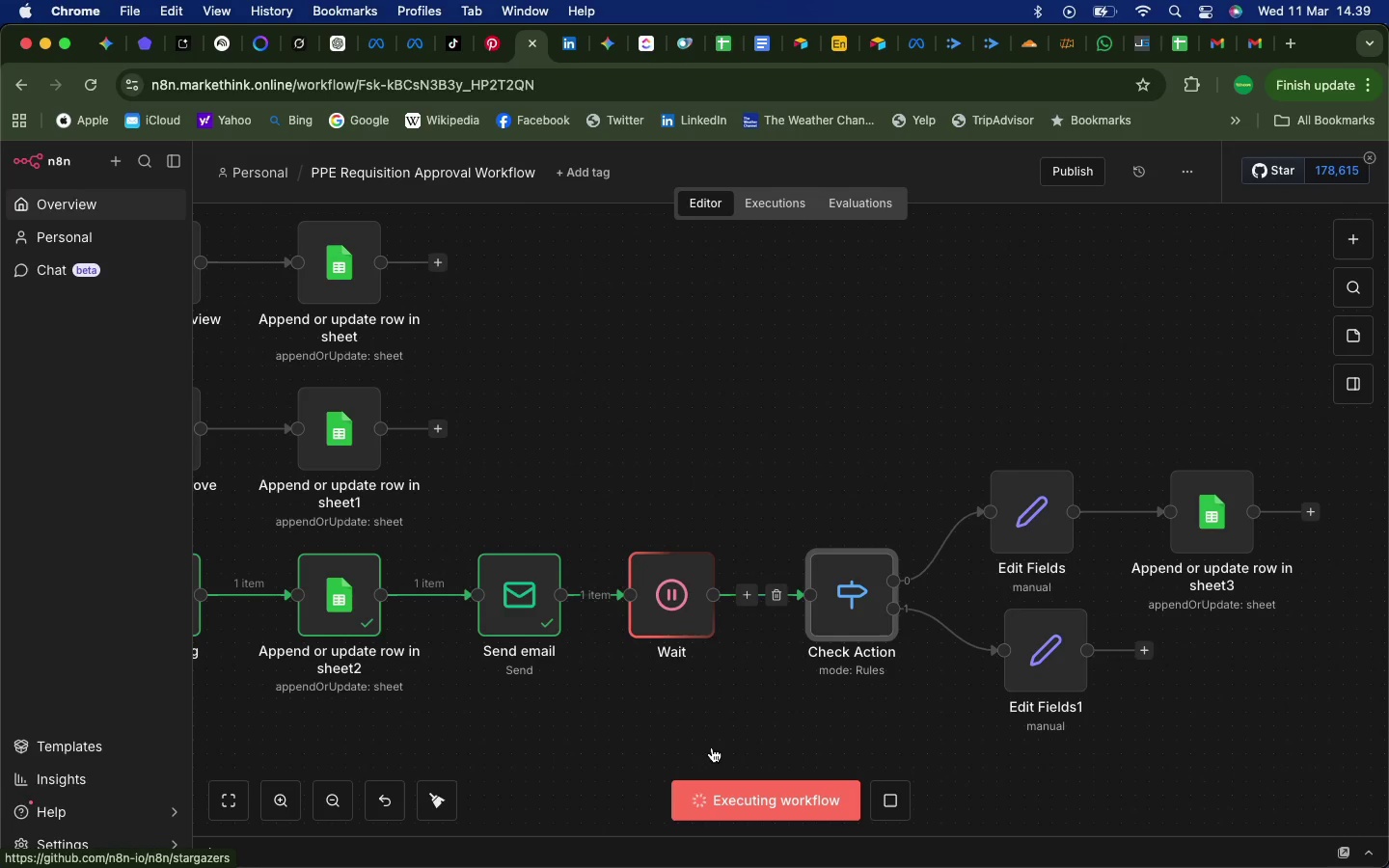 
left_click([714, 804])
 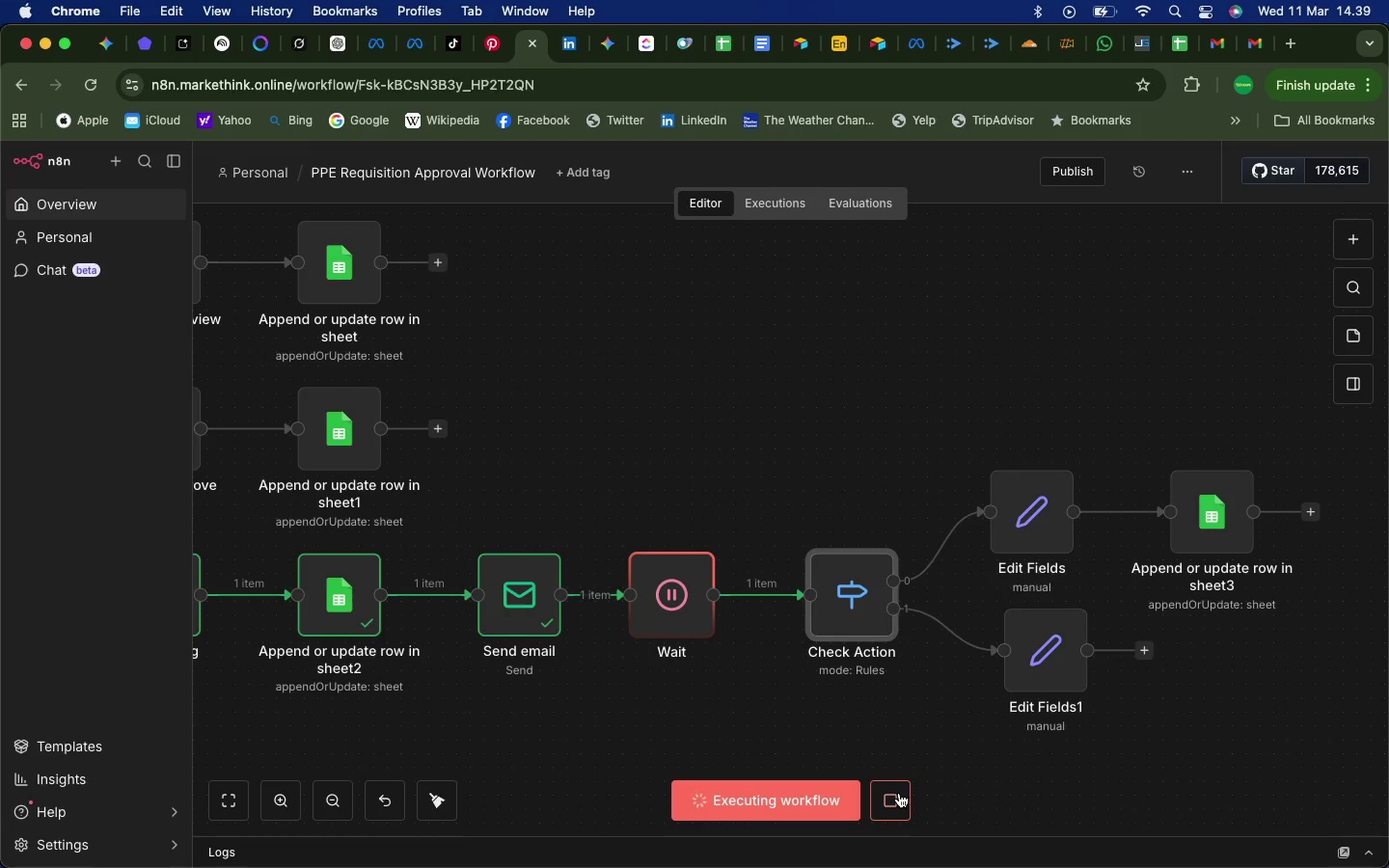 
left_click([899, 793])
 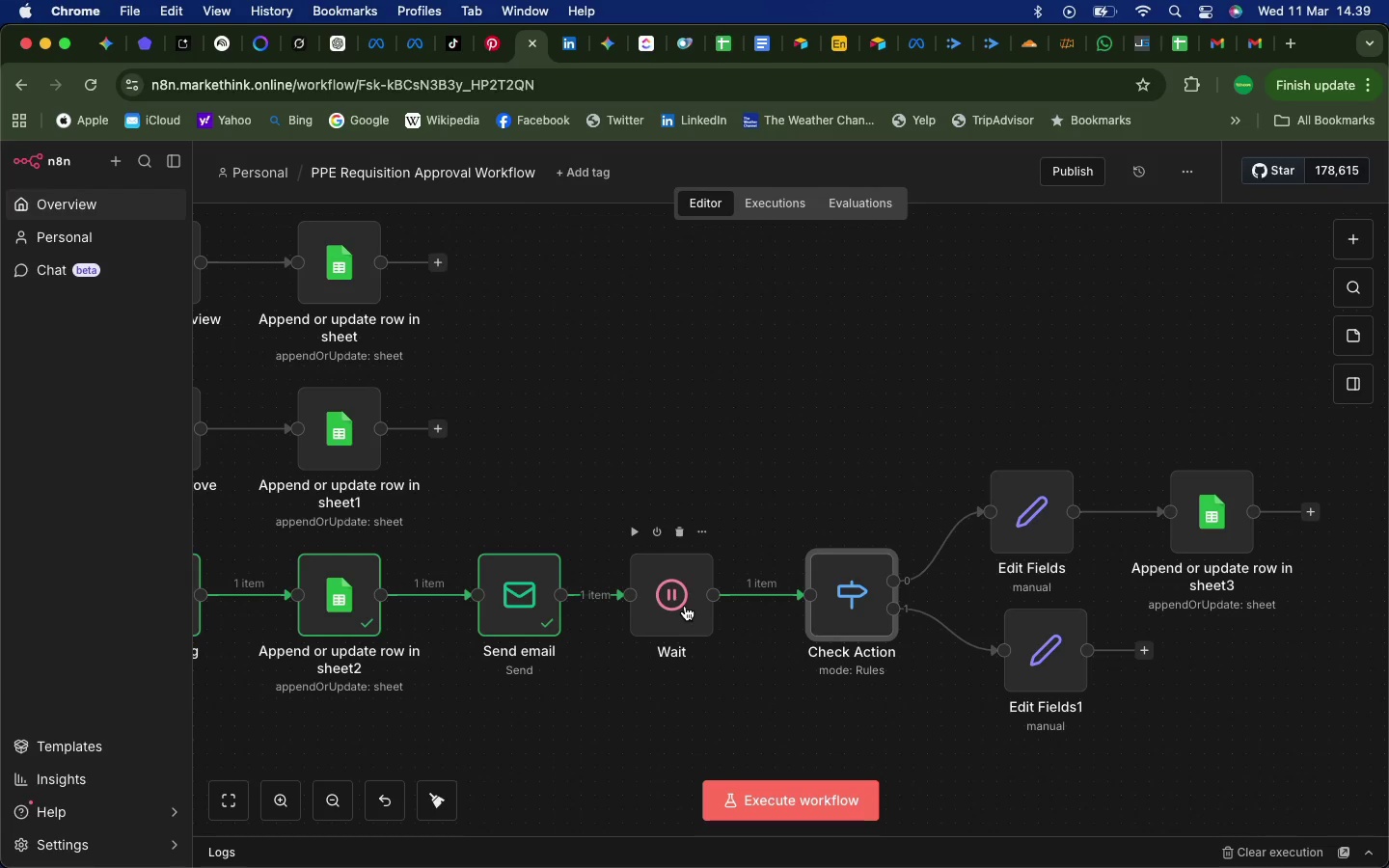 
double_click([685, 606])
 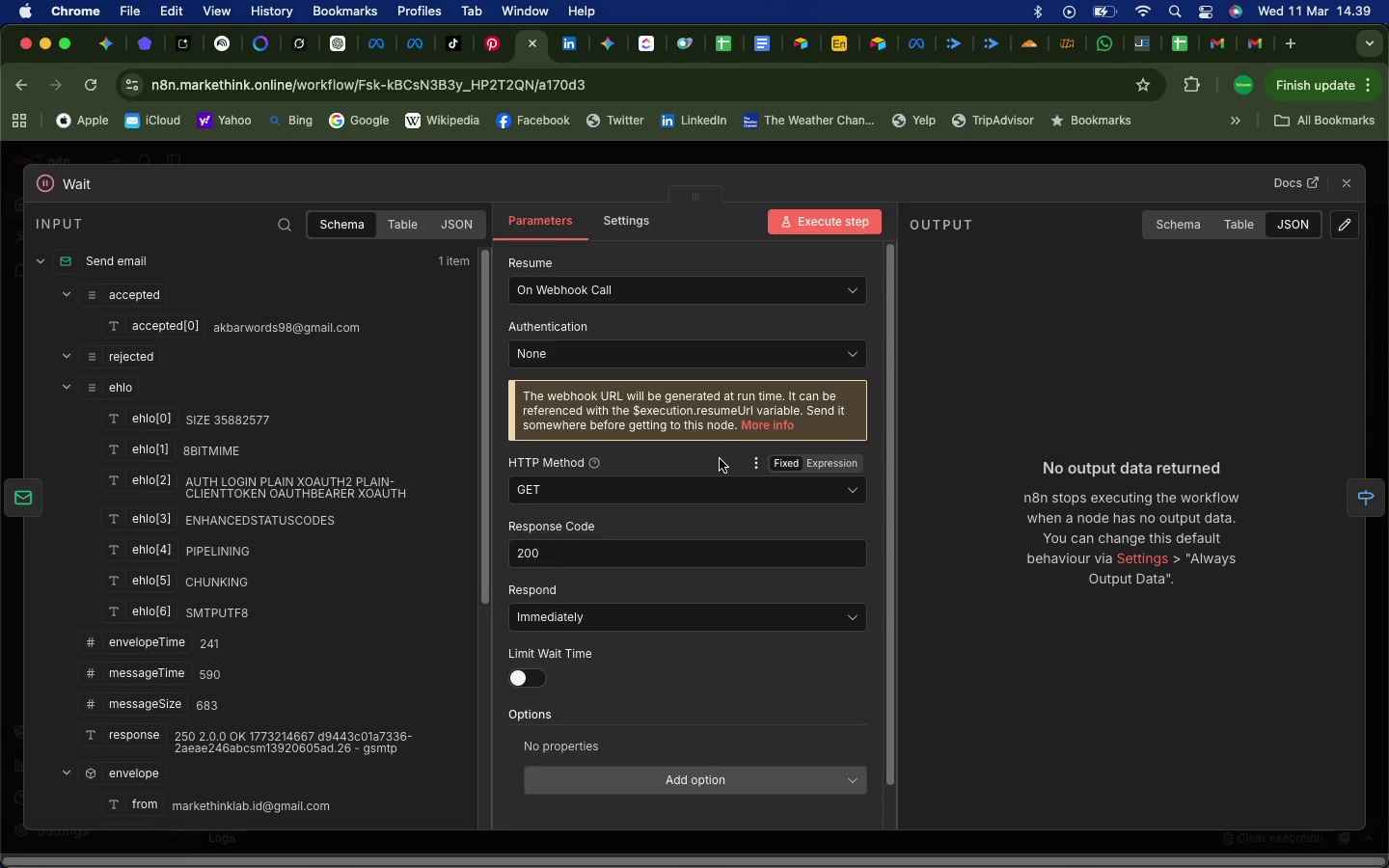 
wait(6.31)
 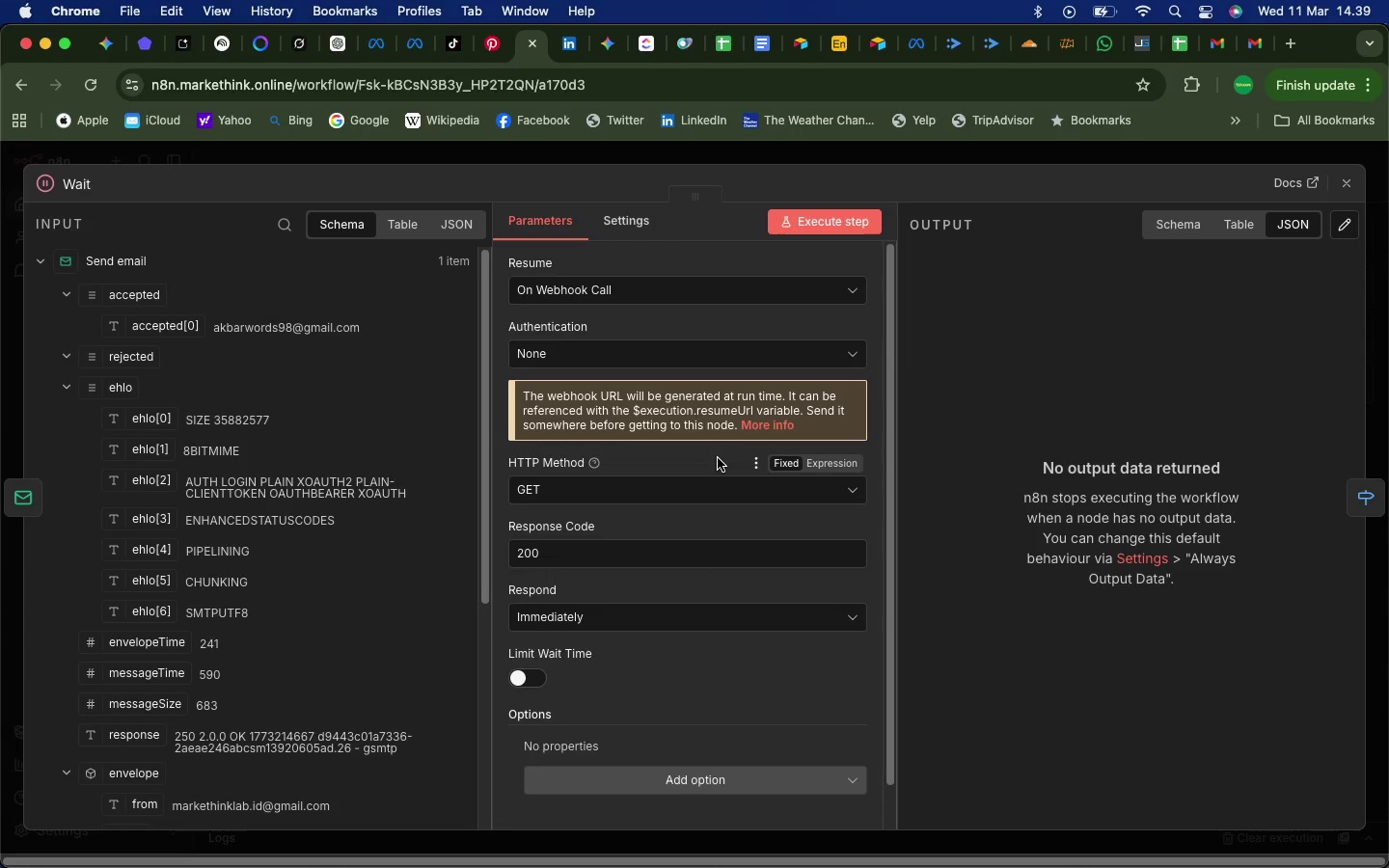 
scroll: coordinate [720, 459], scroll_direction: down, amount: 3.0
 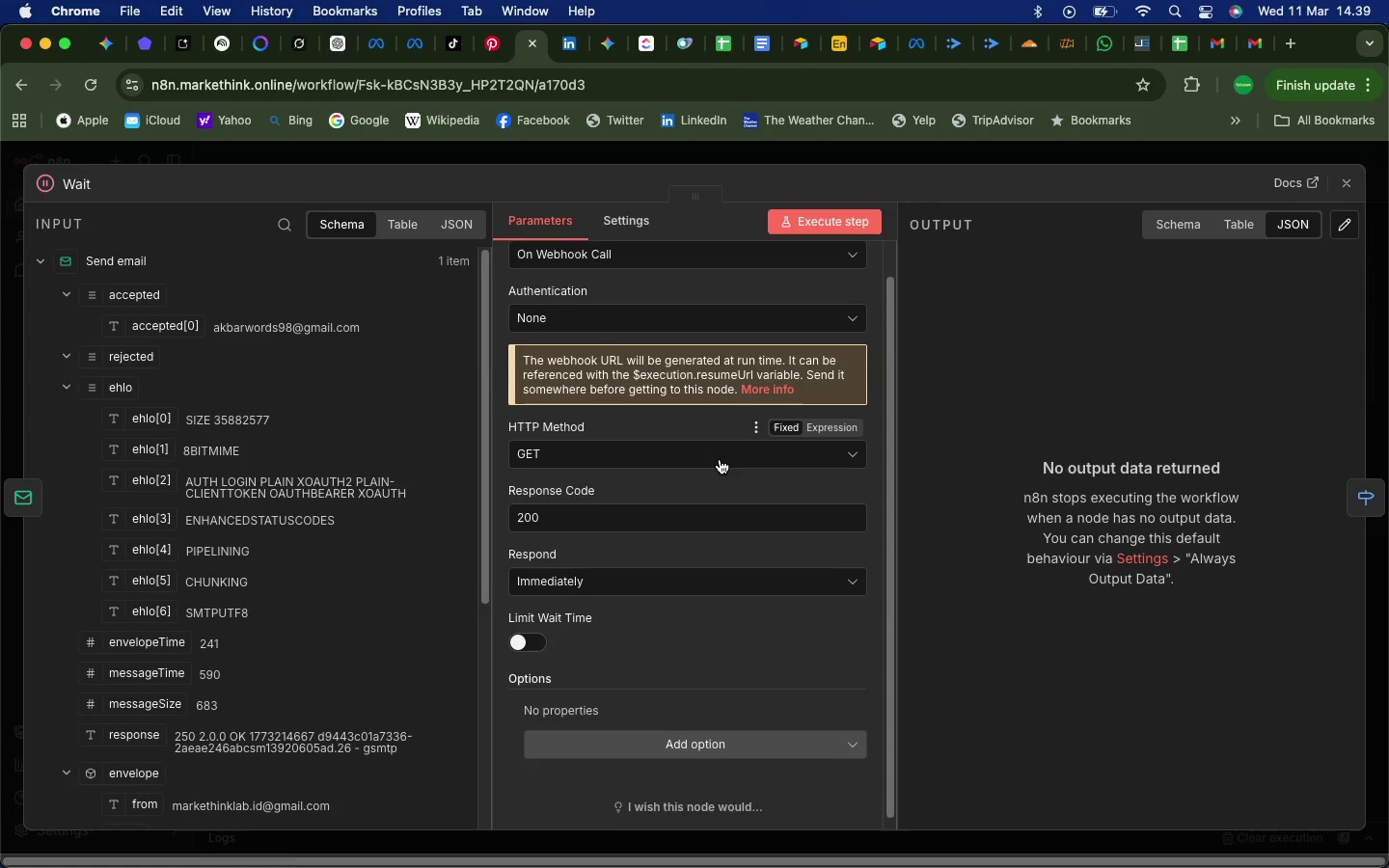 
scroll: coordinate [720, 459], scroll_direction: up, amount: 6.0
 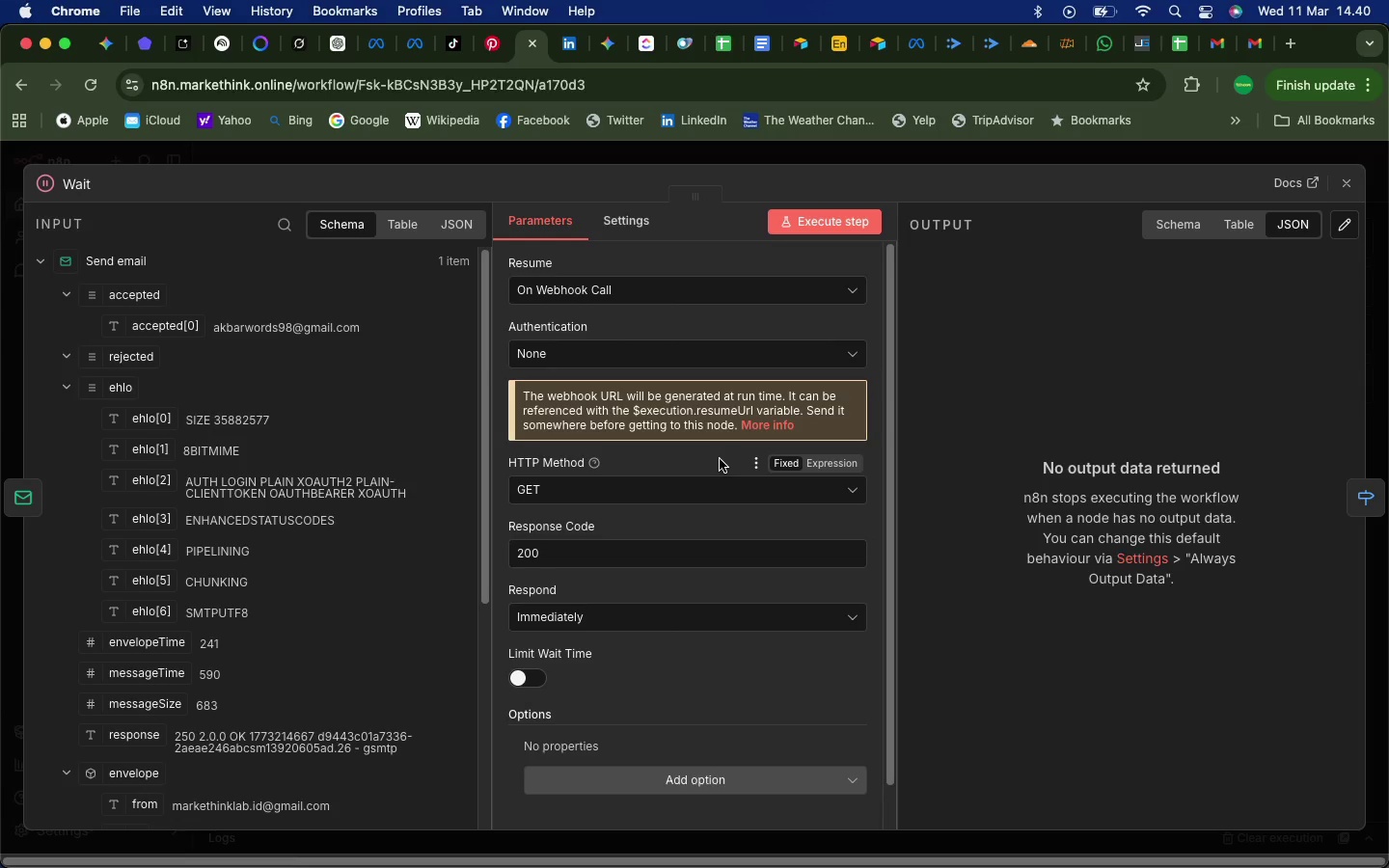 
wait(23.41)
 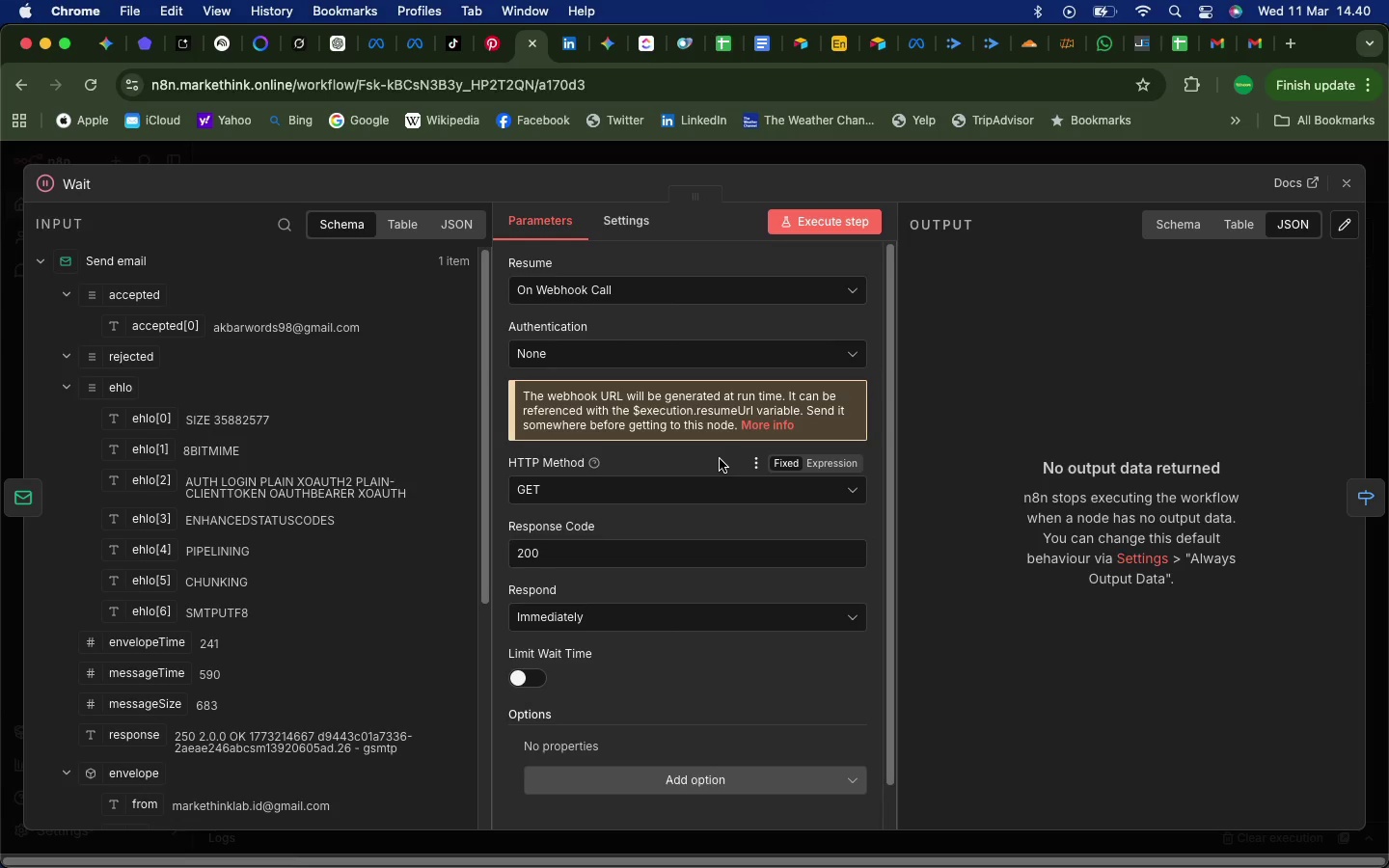 
left_click([1344, 183])
 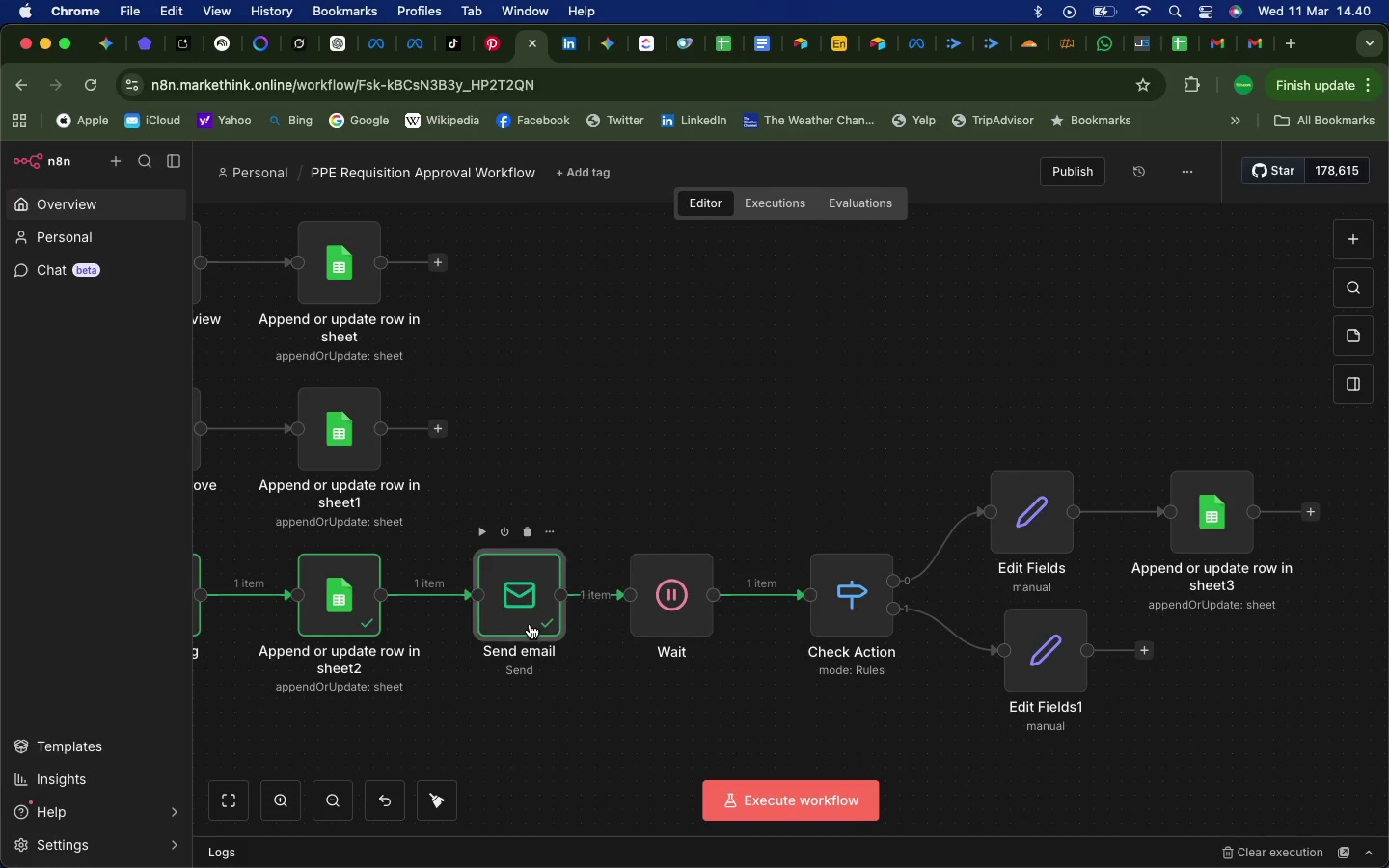 
double_click([530, 624])
 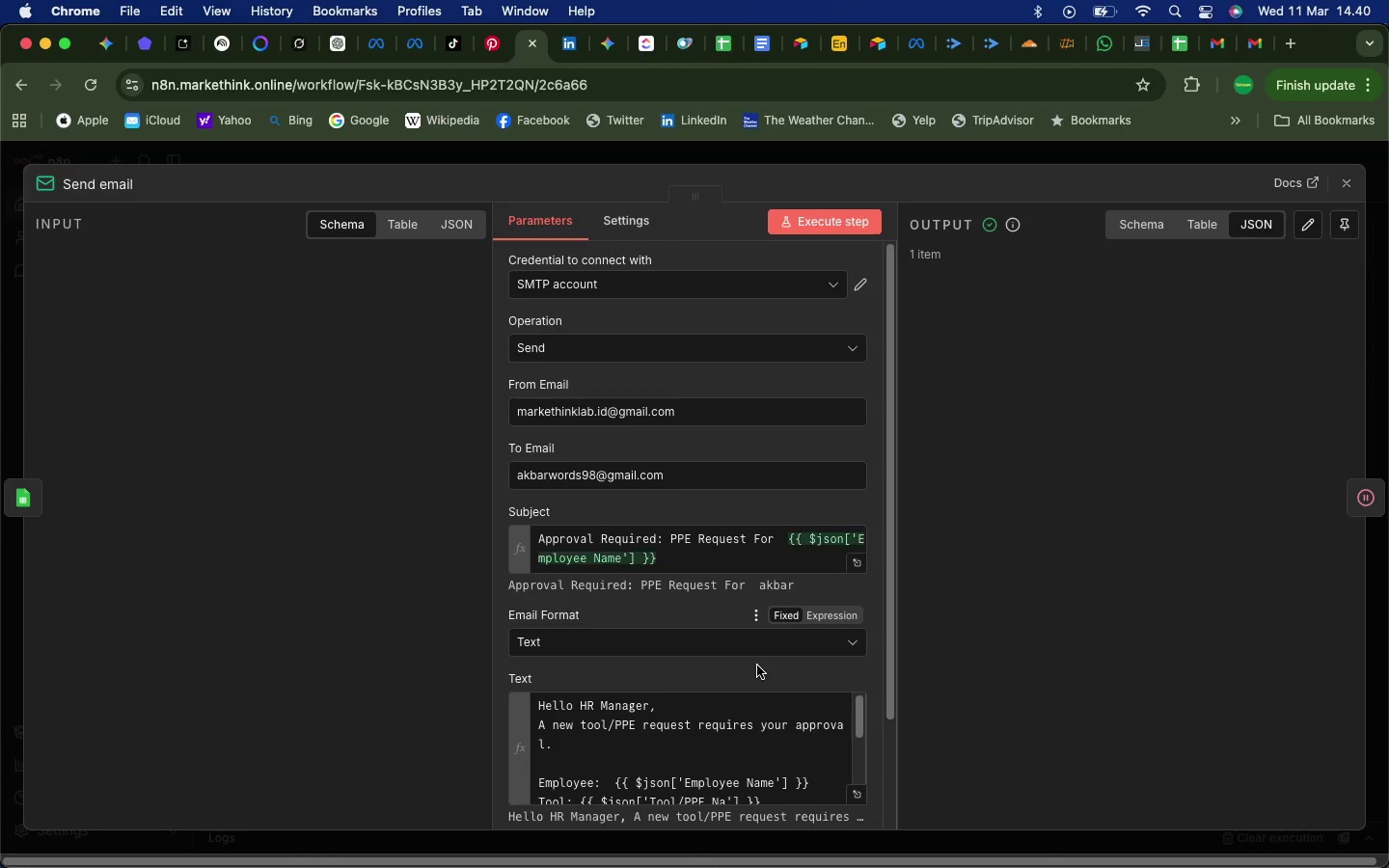 
scroll: coordinate [757, 665], scroll_direction: down, amount: 25.0
 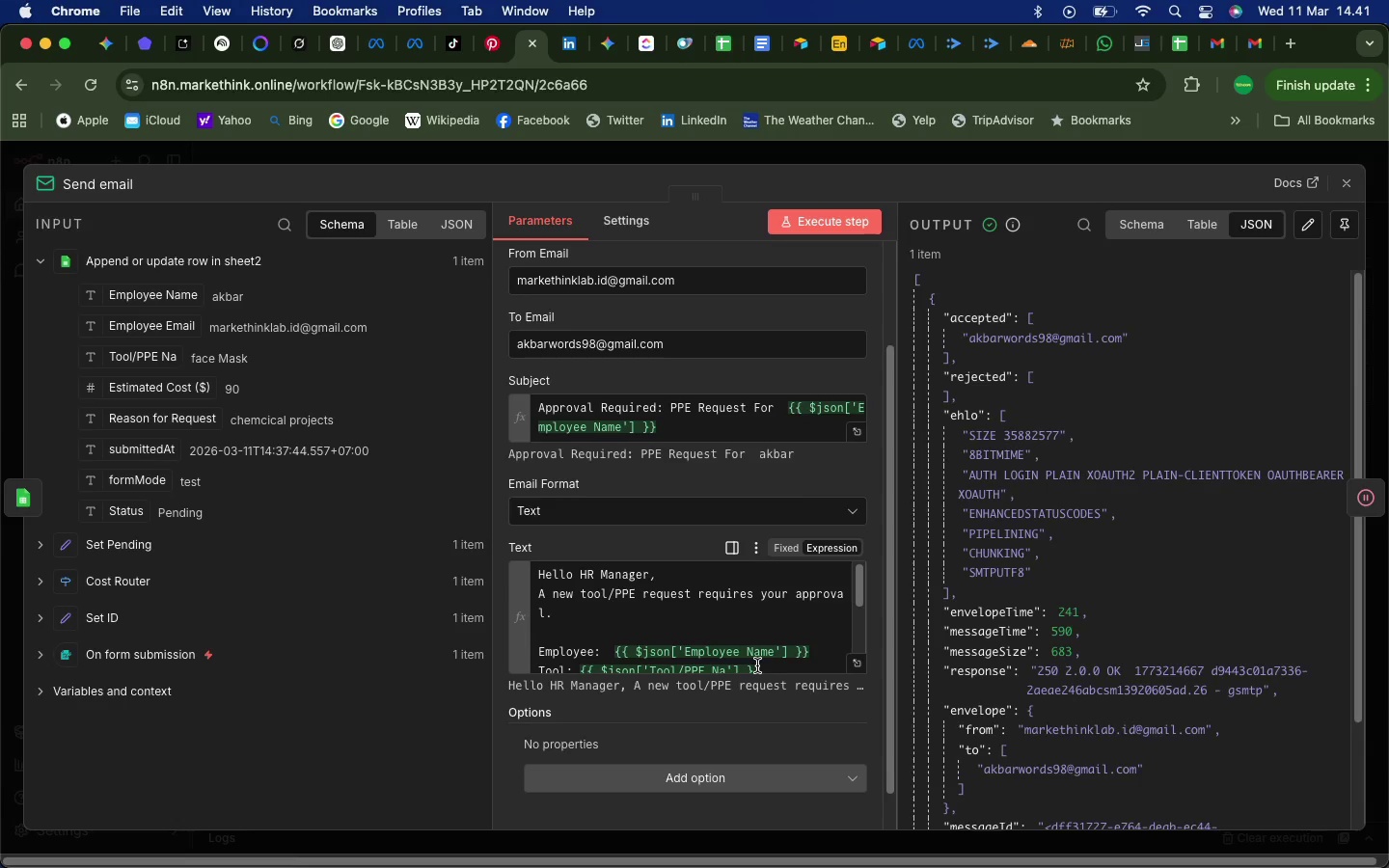 
wait(95.05)
 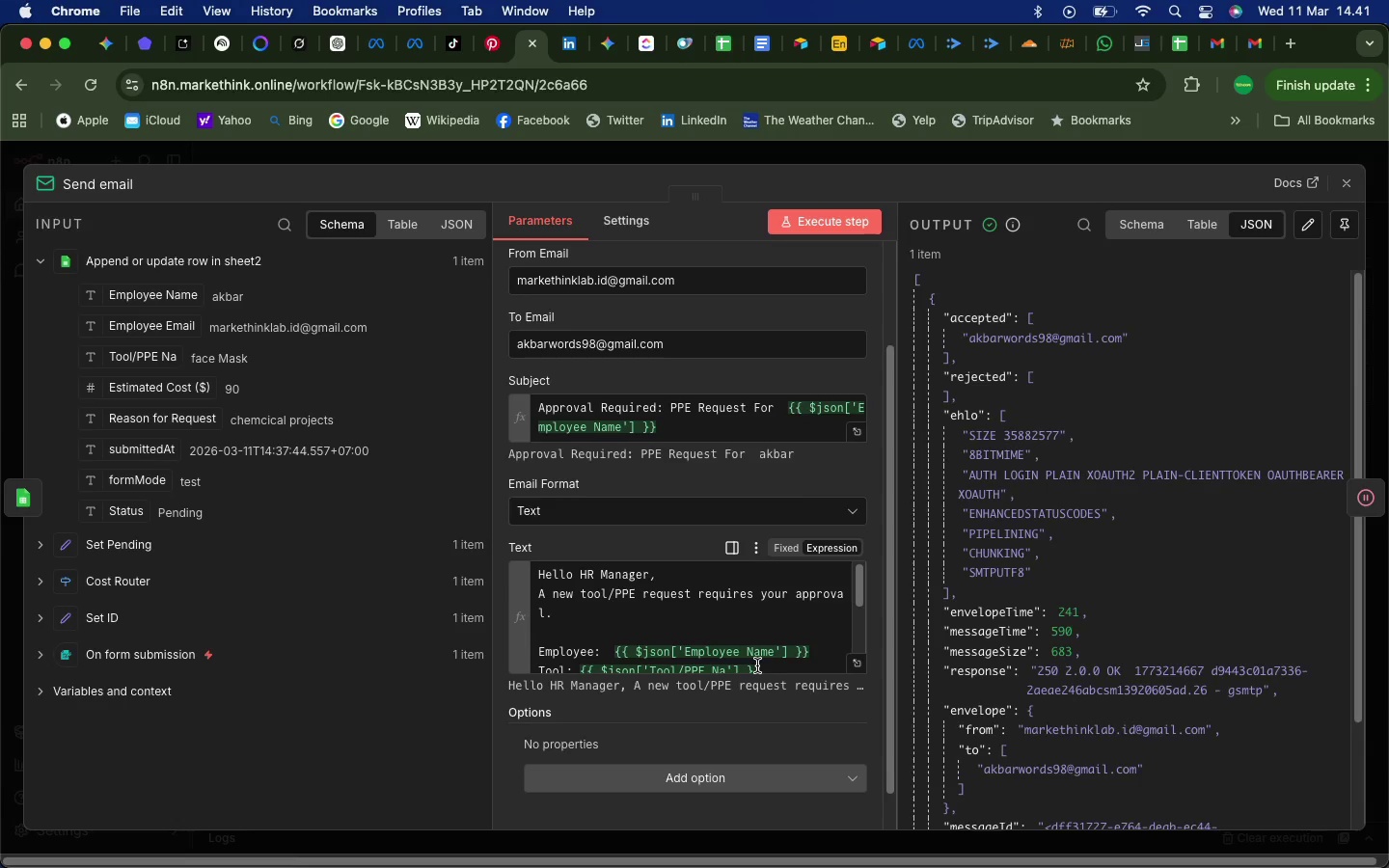 
scroll: coordinate [680, 646], scroll_direction: down, amount: 24.0
 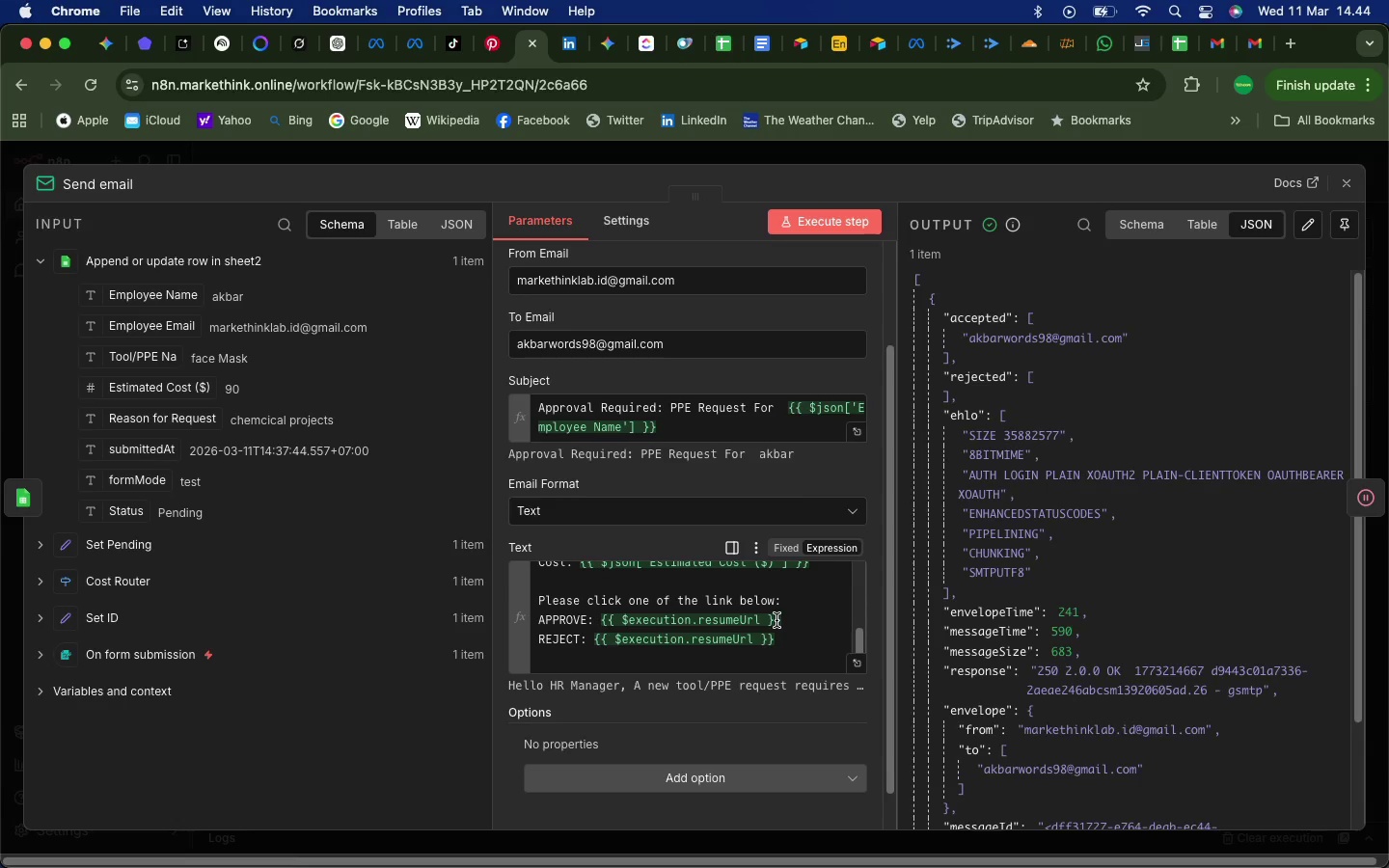 
wait(148.79)
 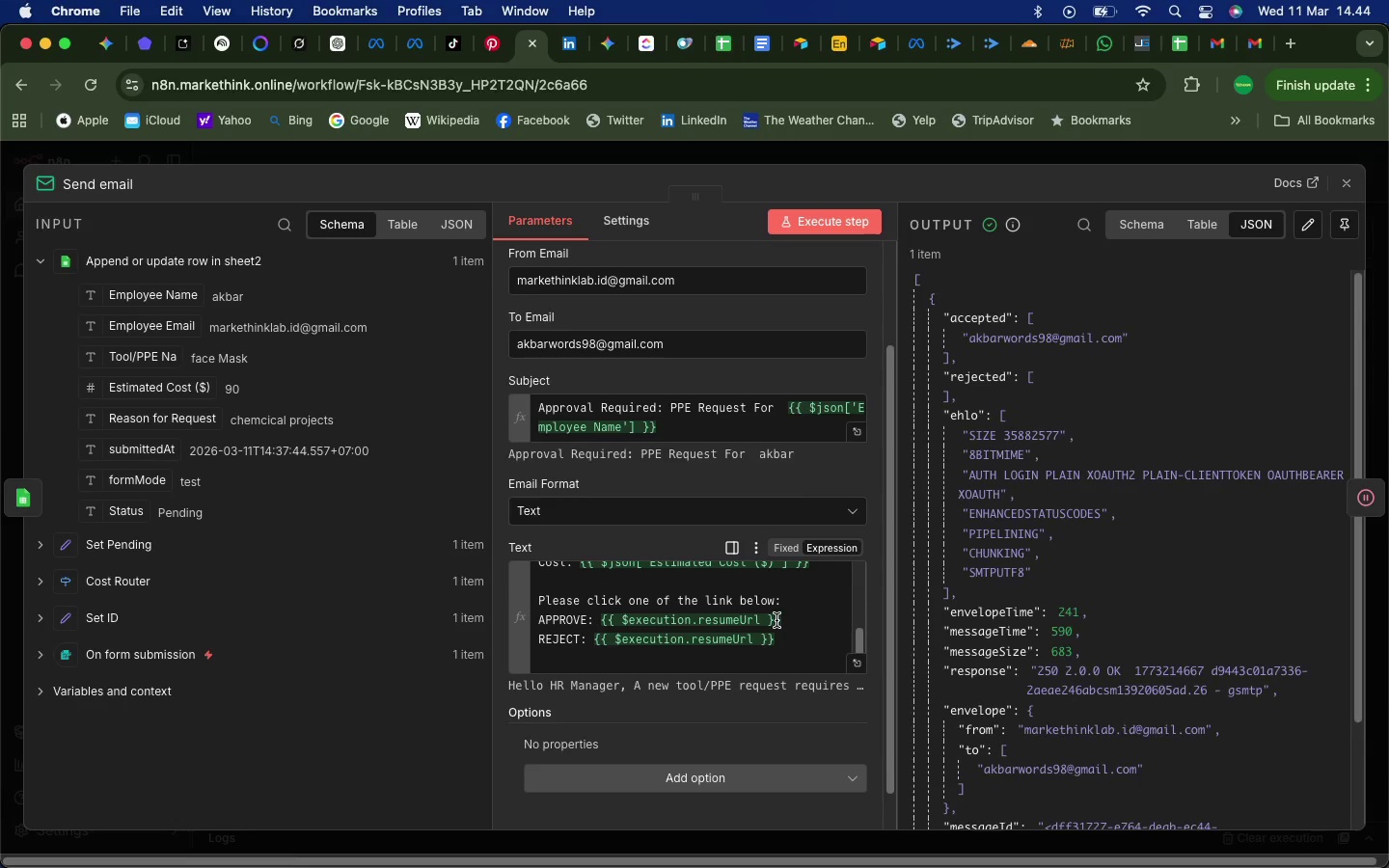 
scroll: coordinate [681, 729], scroll_direction: down, amount: 7.0
 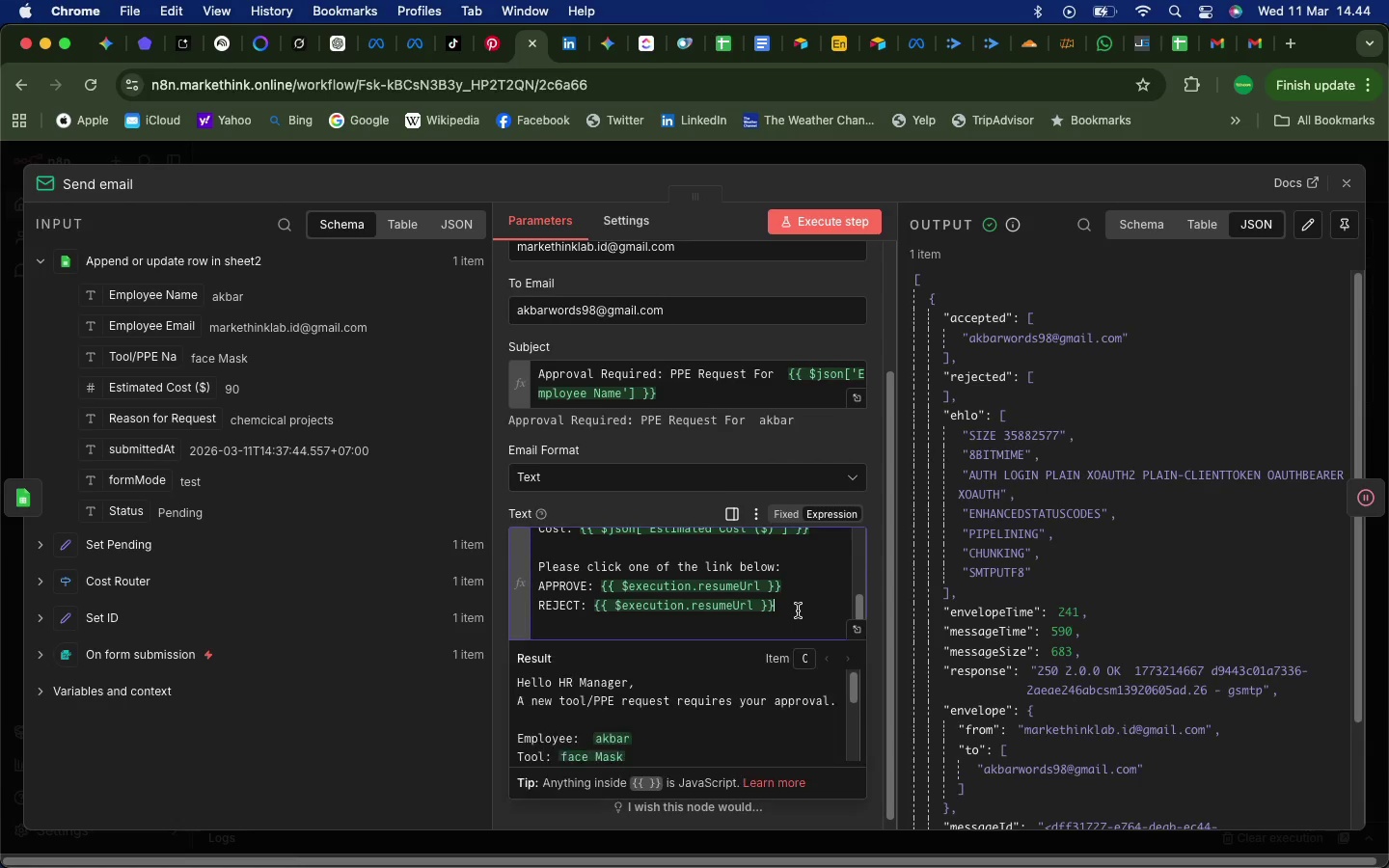 
left_click([798, 610])
 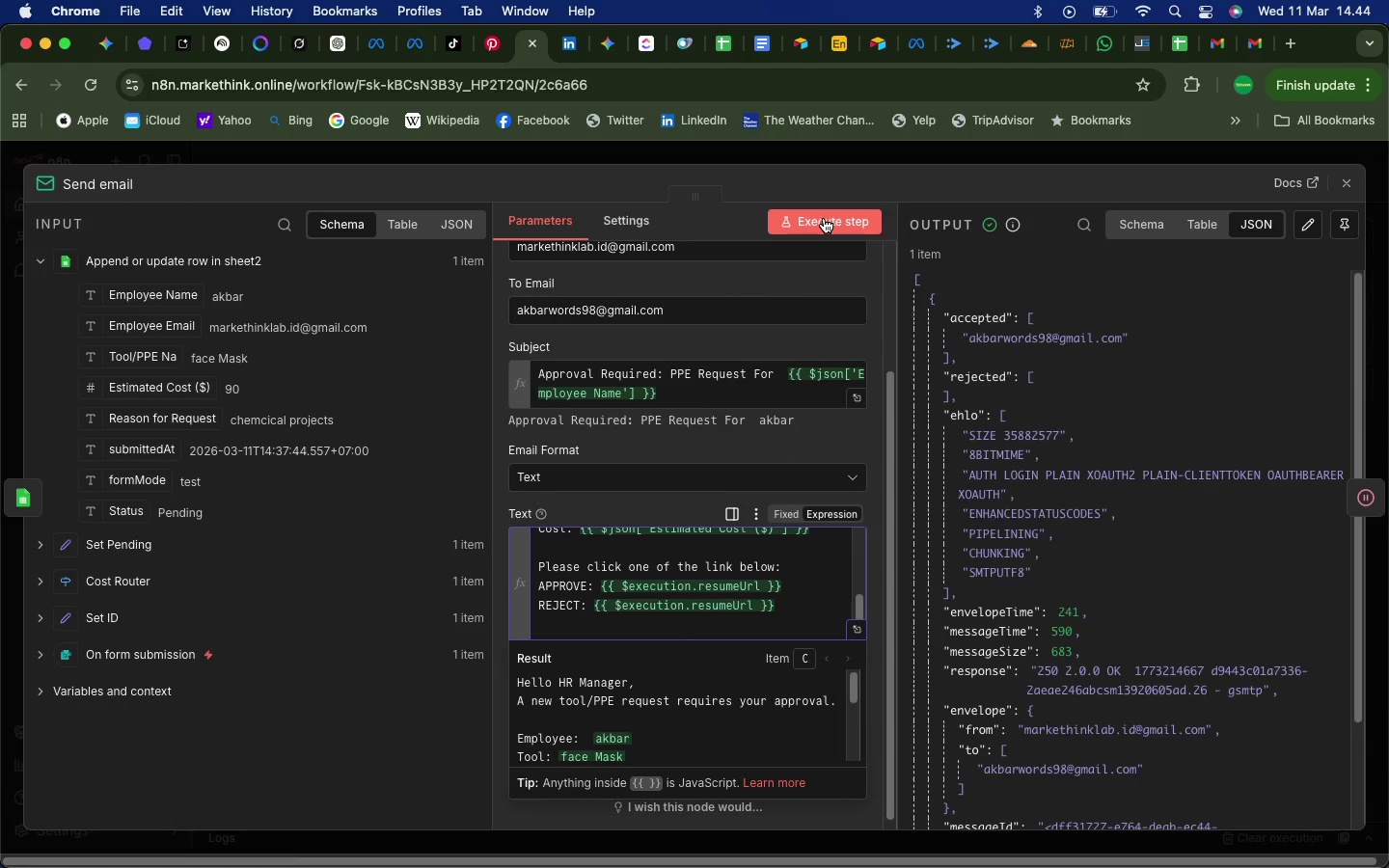 
left_click([824, 218])
 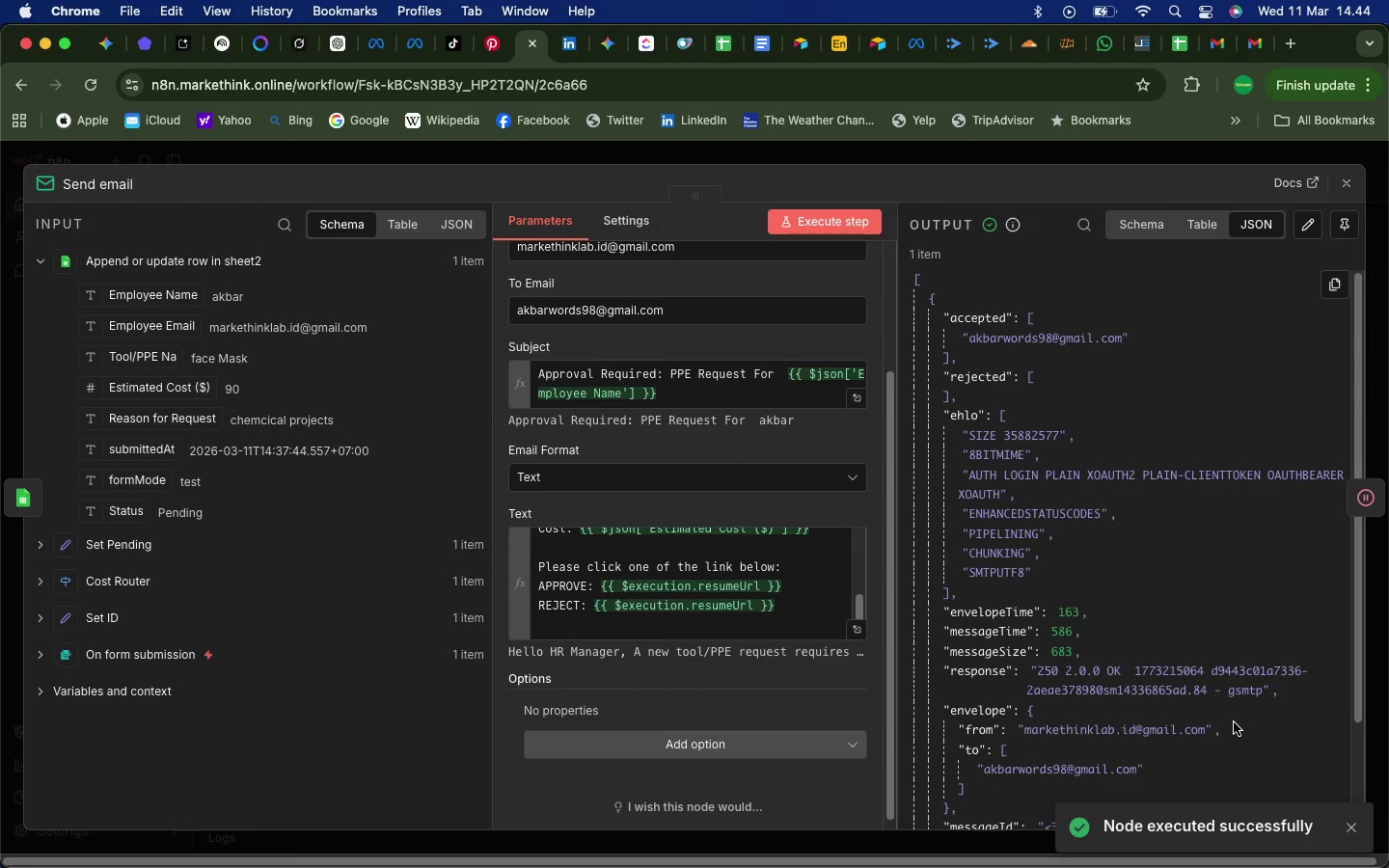 
scroll: coordinate [1110, 735], scroll_direction: down, amount: 18.0
 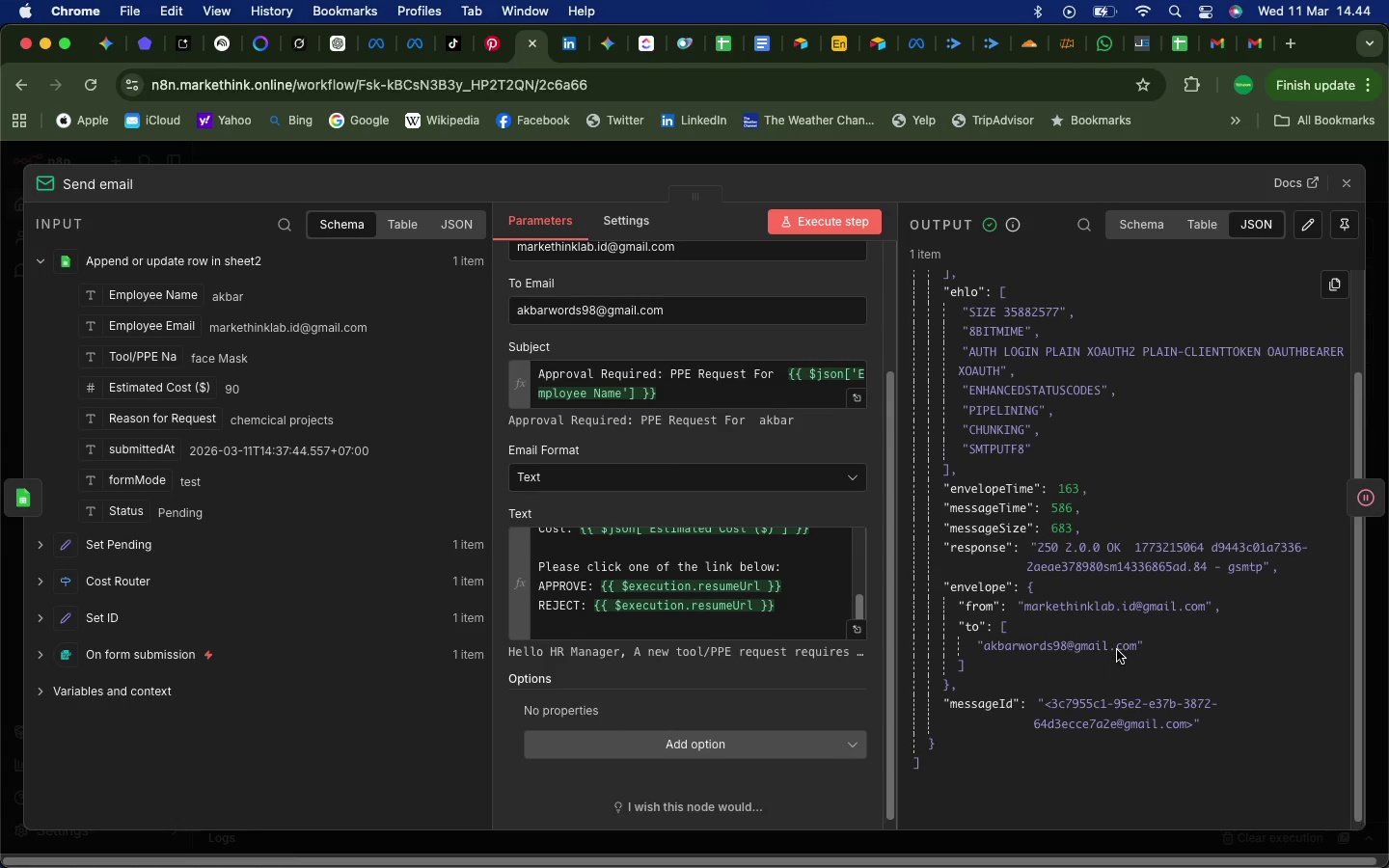 
scroll: coordinate [648, 581], scroll_direction: up, amount: 39.0
 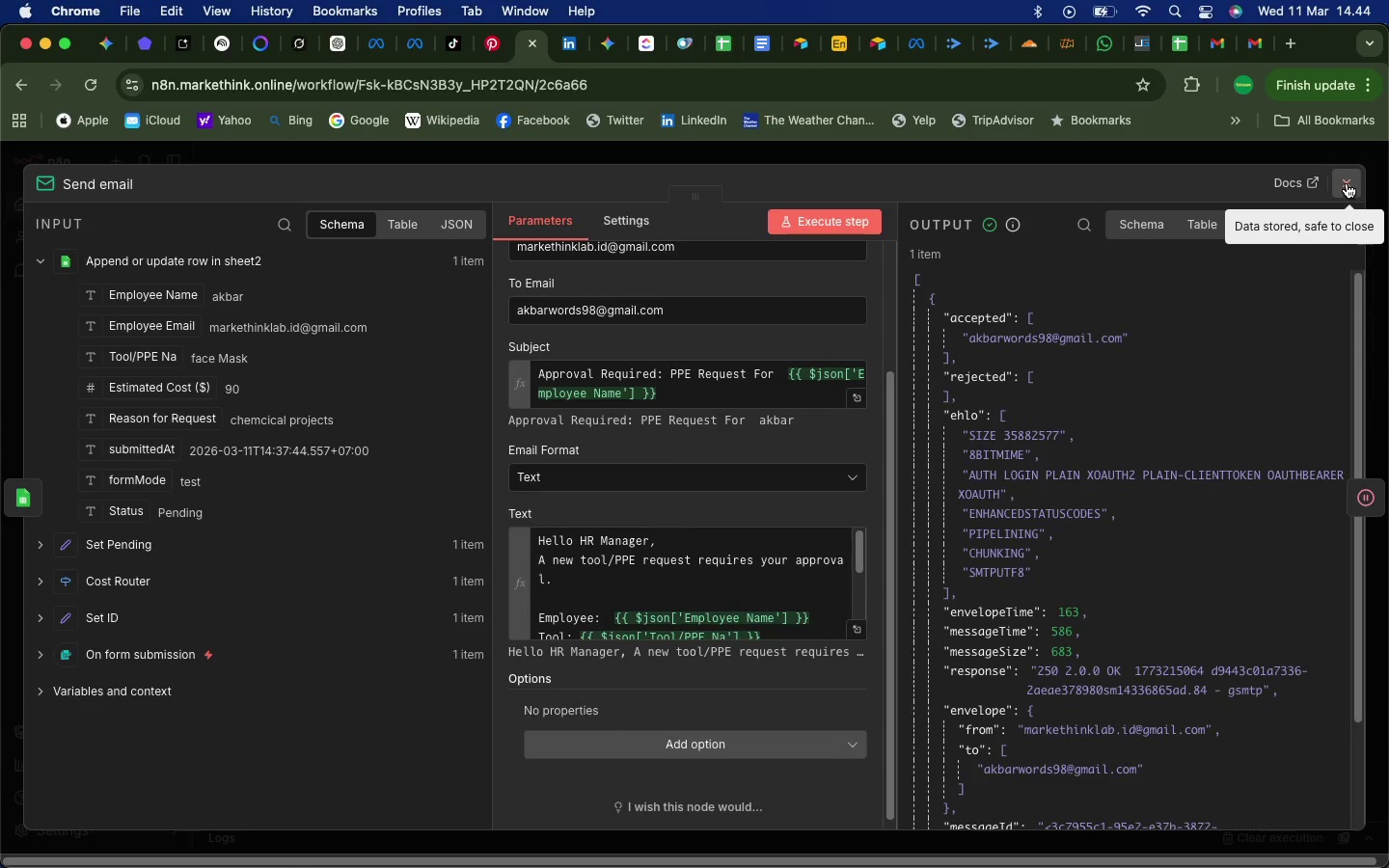 
wait(7.25)
 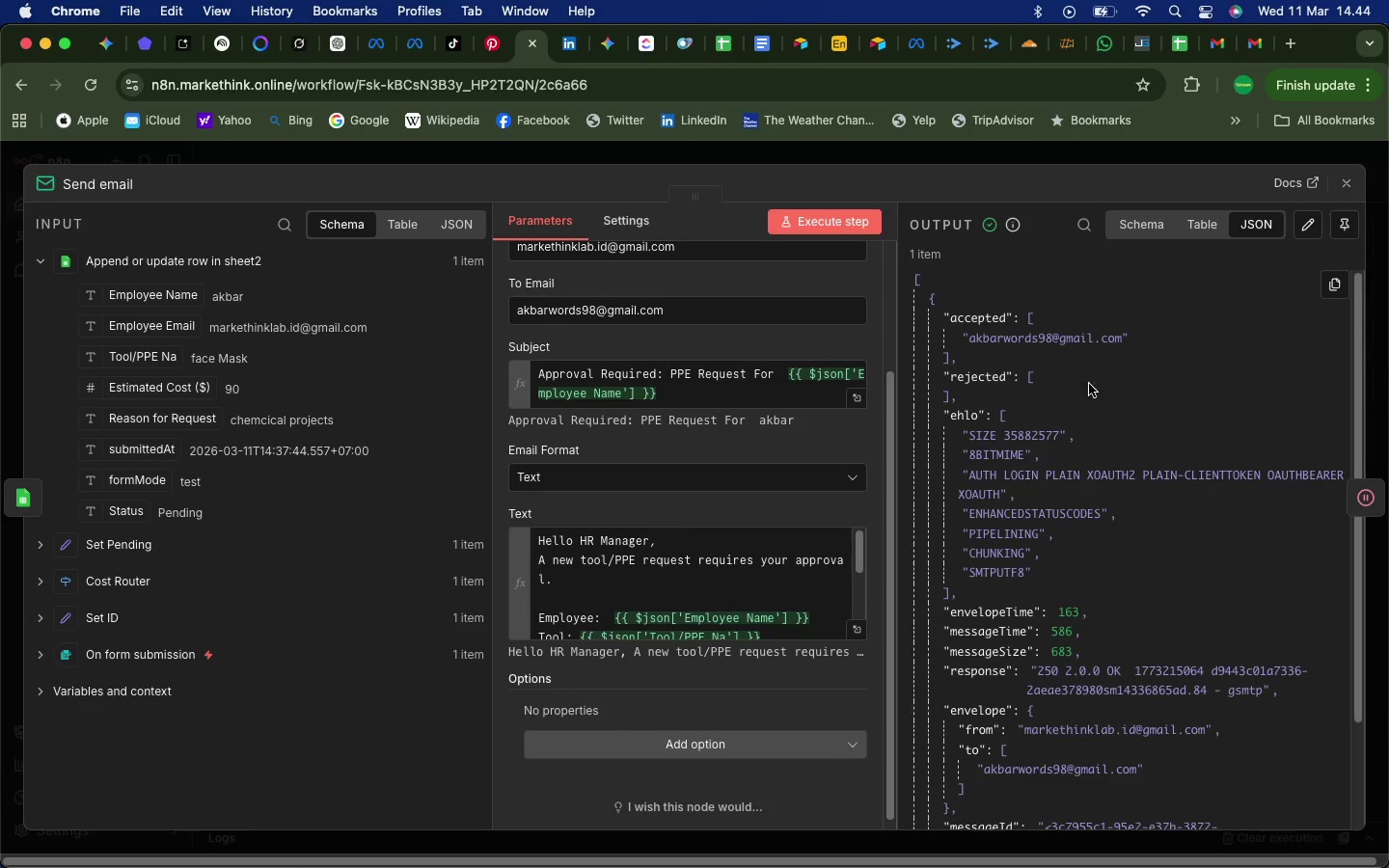 
left_click([1347, 182])
 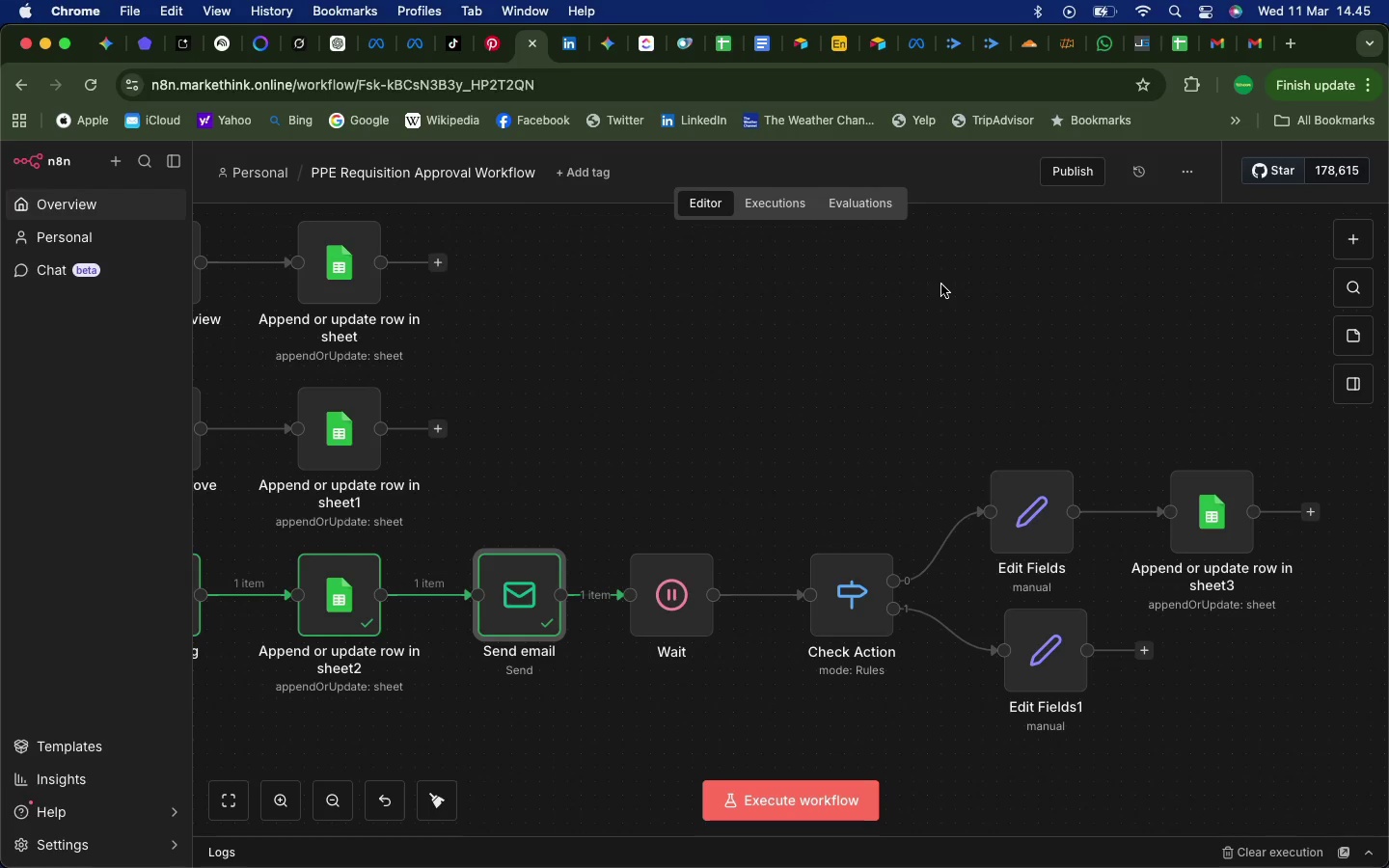 
wait(20.94)
 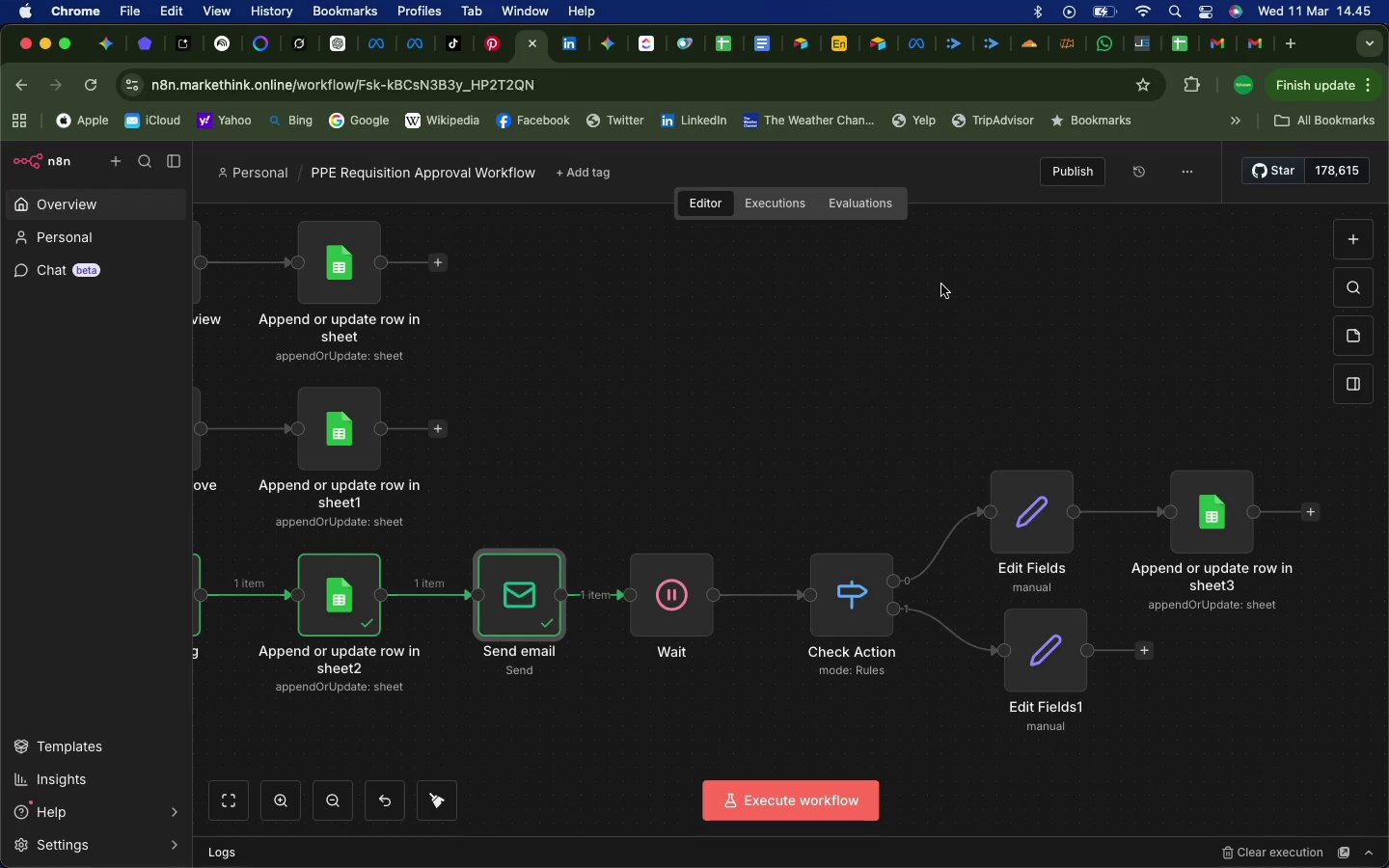 
double_click([1211, 523])
 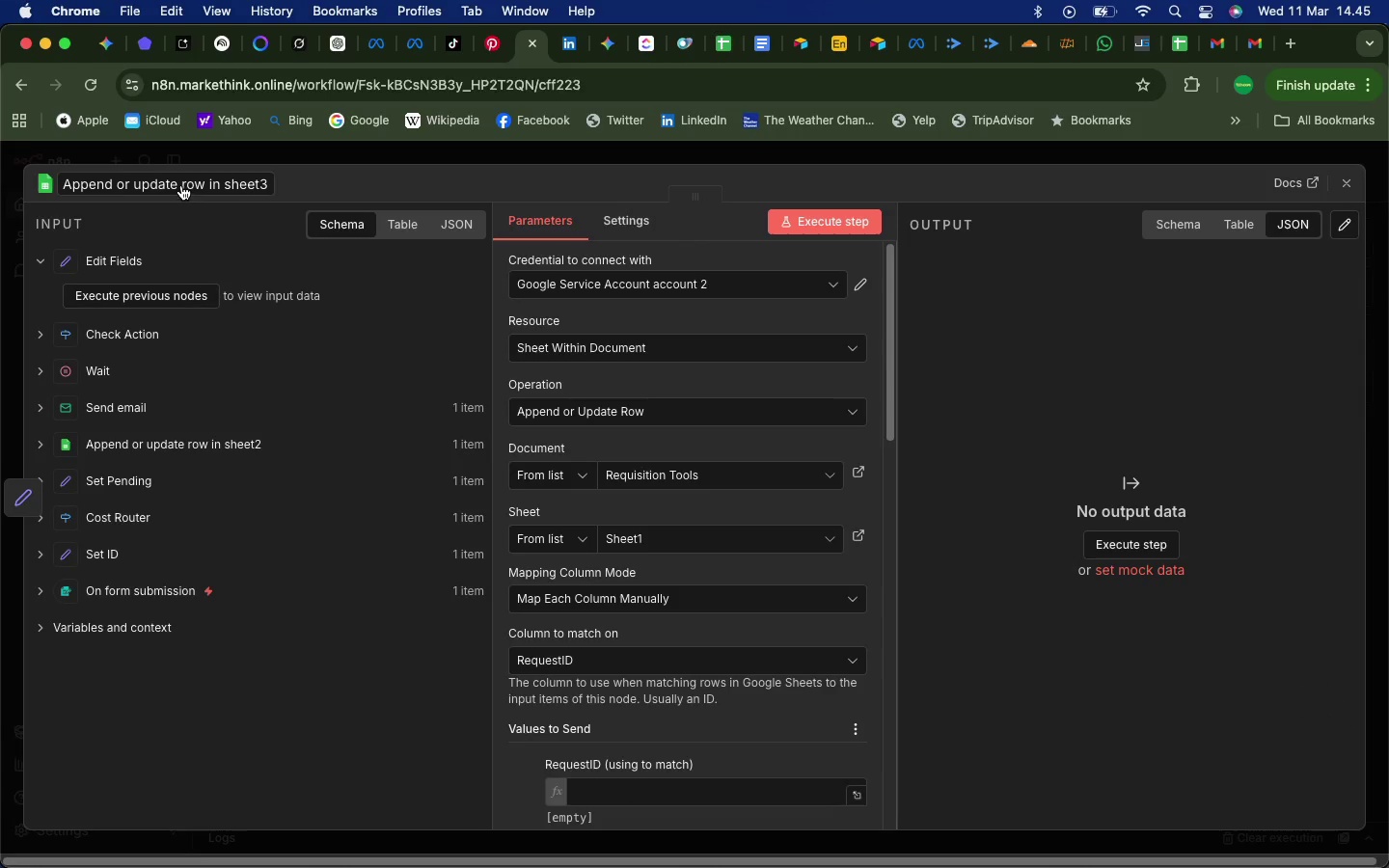 
left_click([181, 185])
 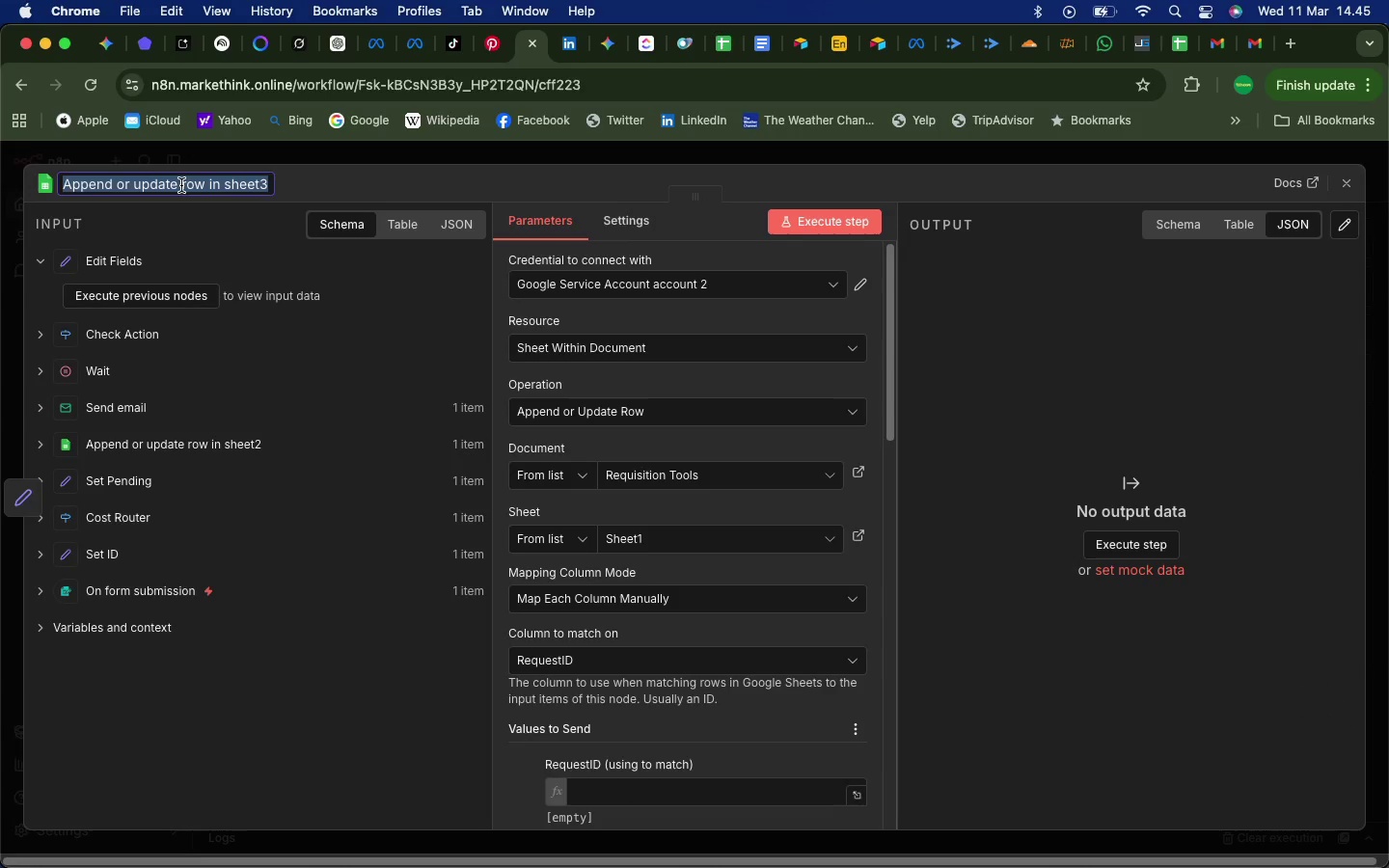 
type(Update Sheet Approved)
 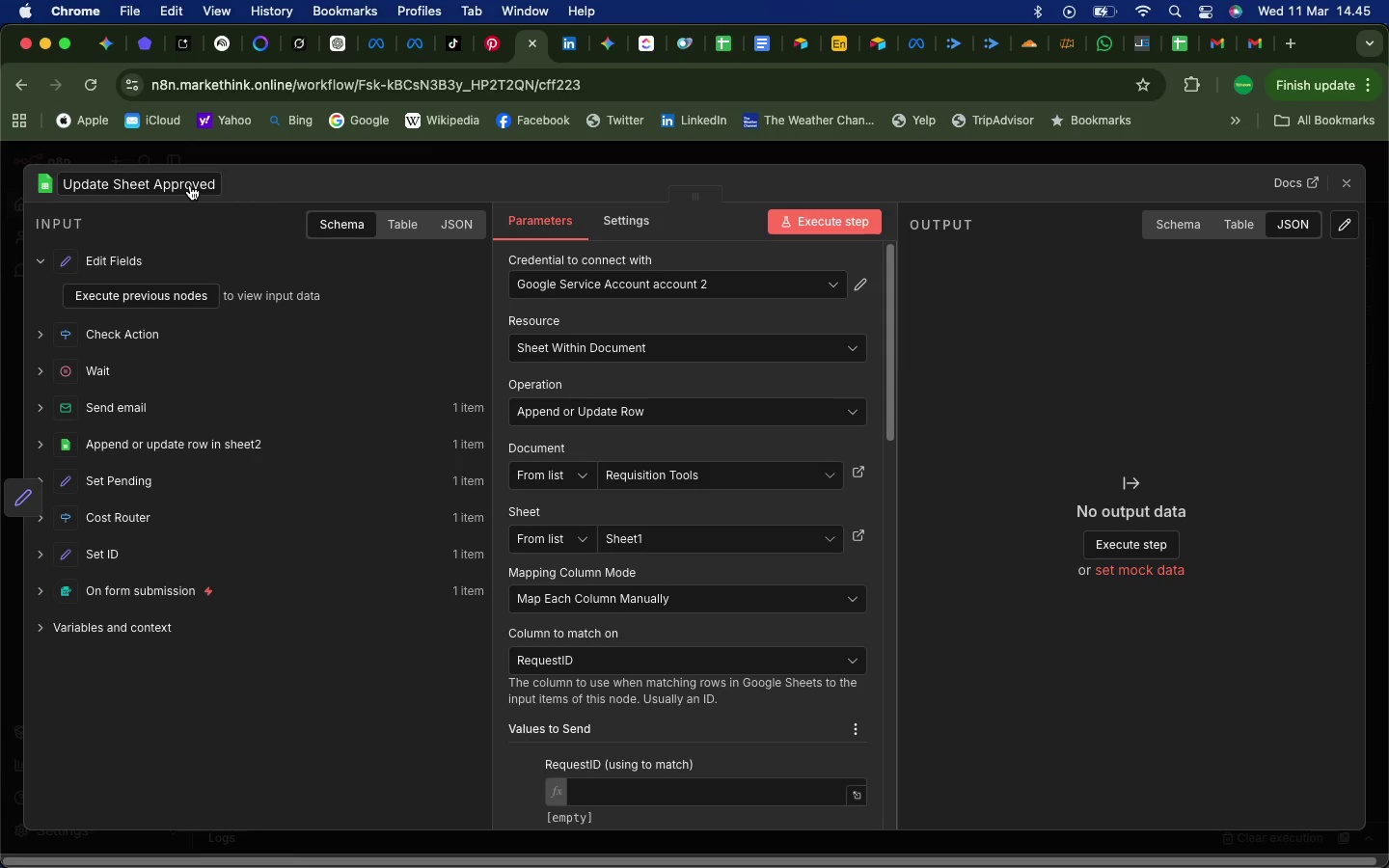 
 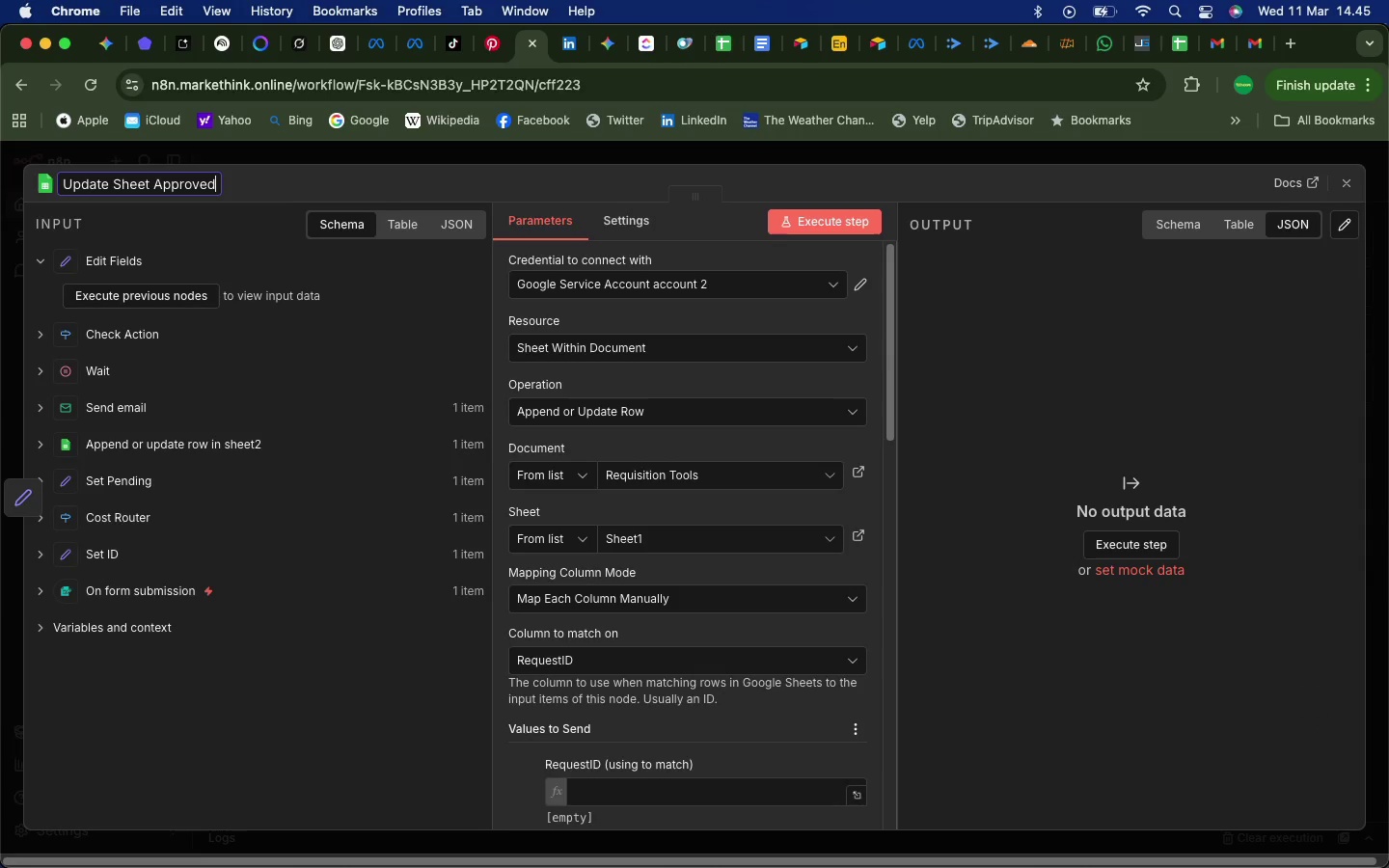 
key(Enter)
 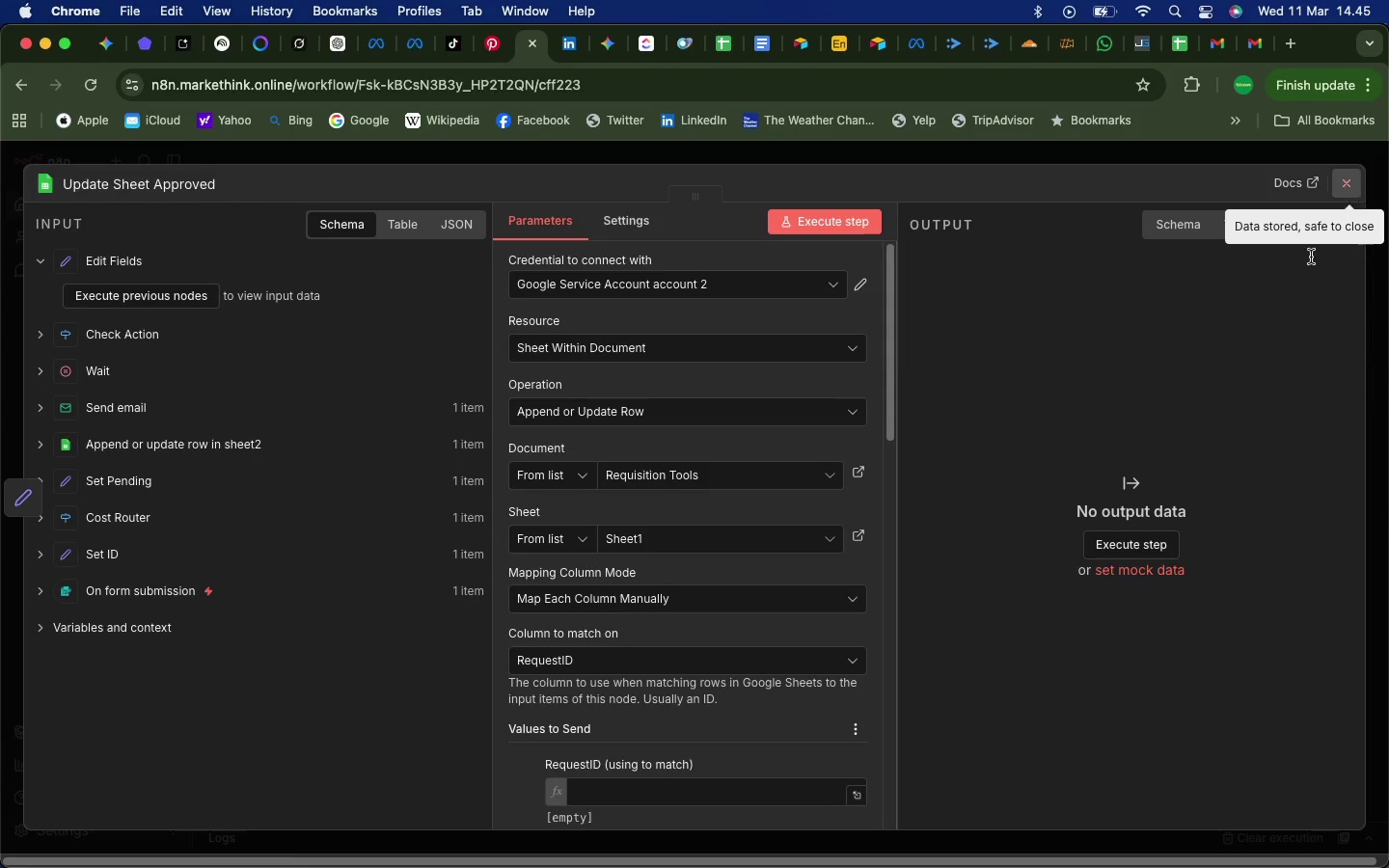 
wait(6.38)
 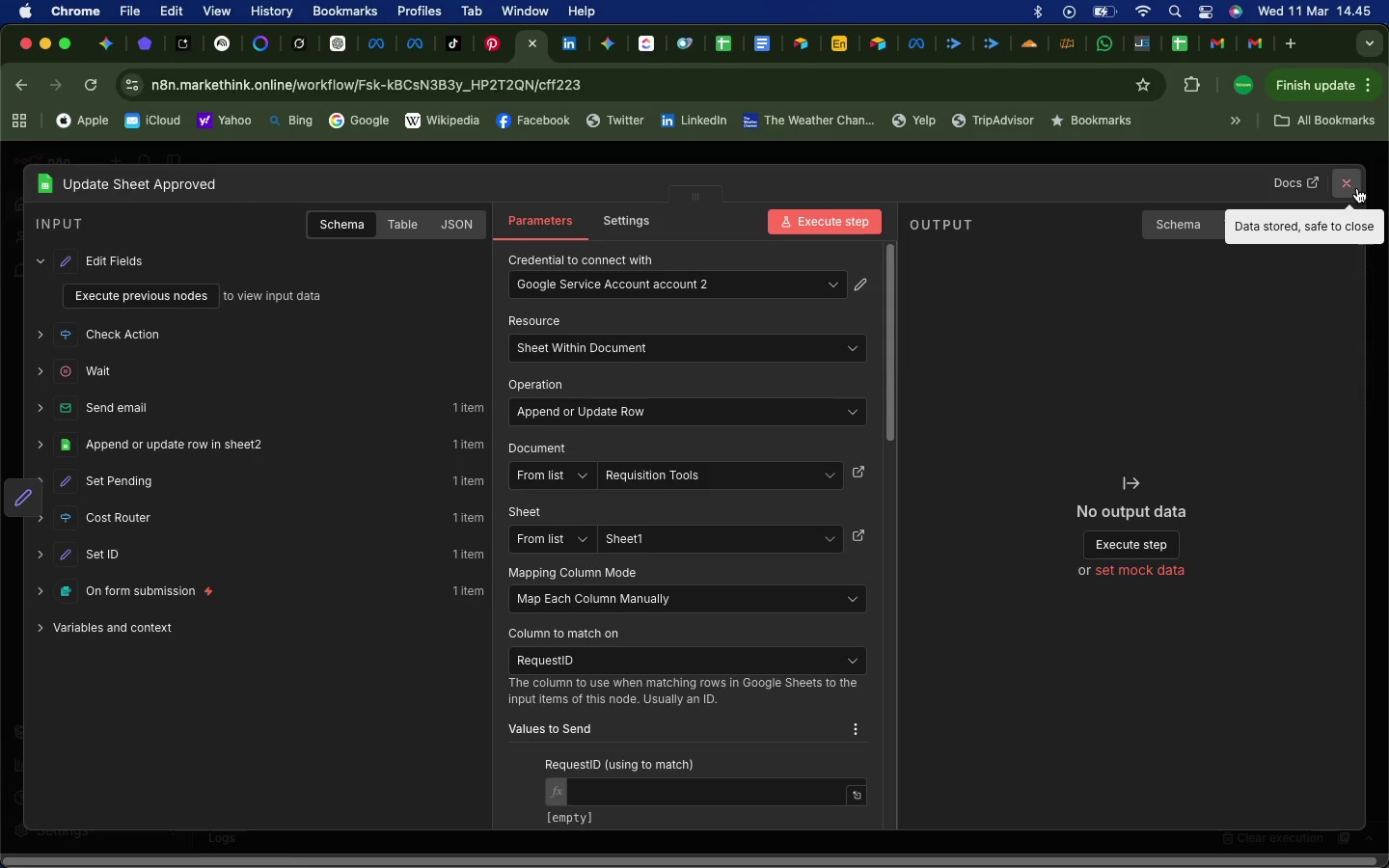 
scroll: coordinate [764, 576], scroll_direction: down, amount: 52.0
 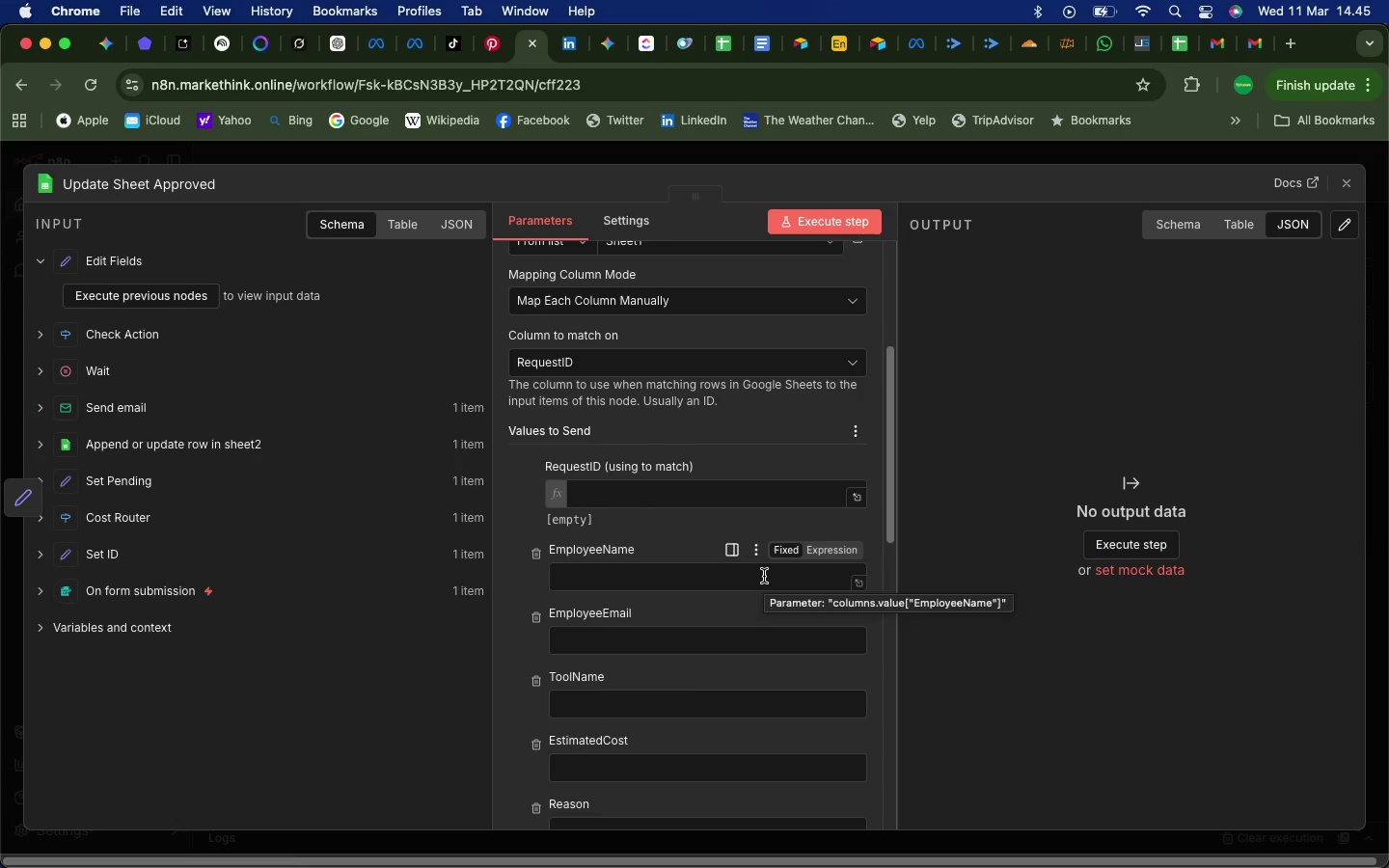 
wait(9.92)
 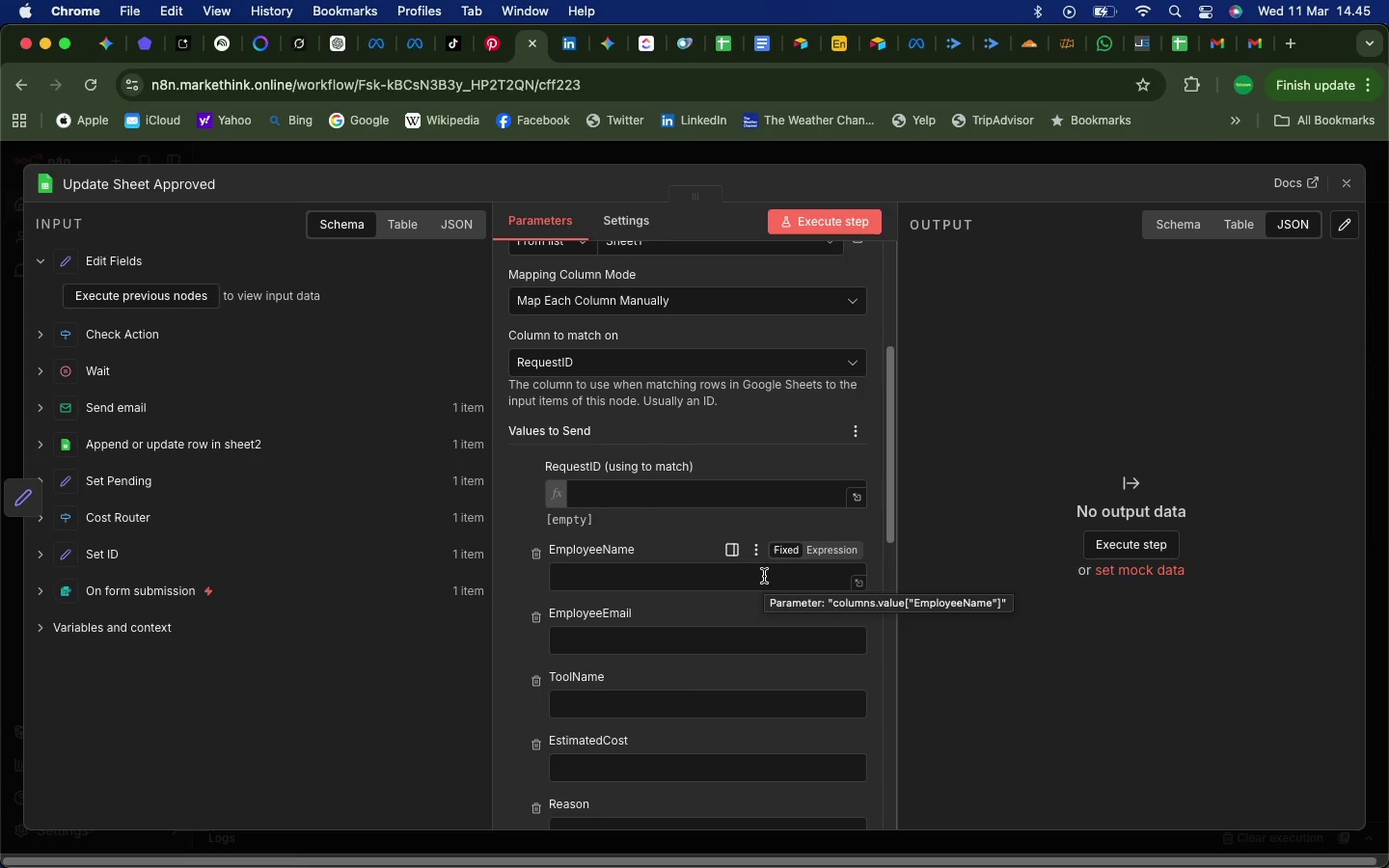 
left_click([1344, 182])
 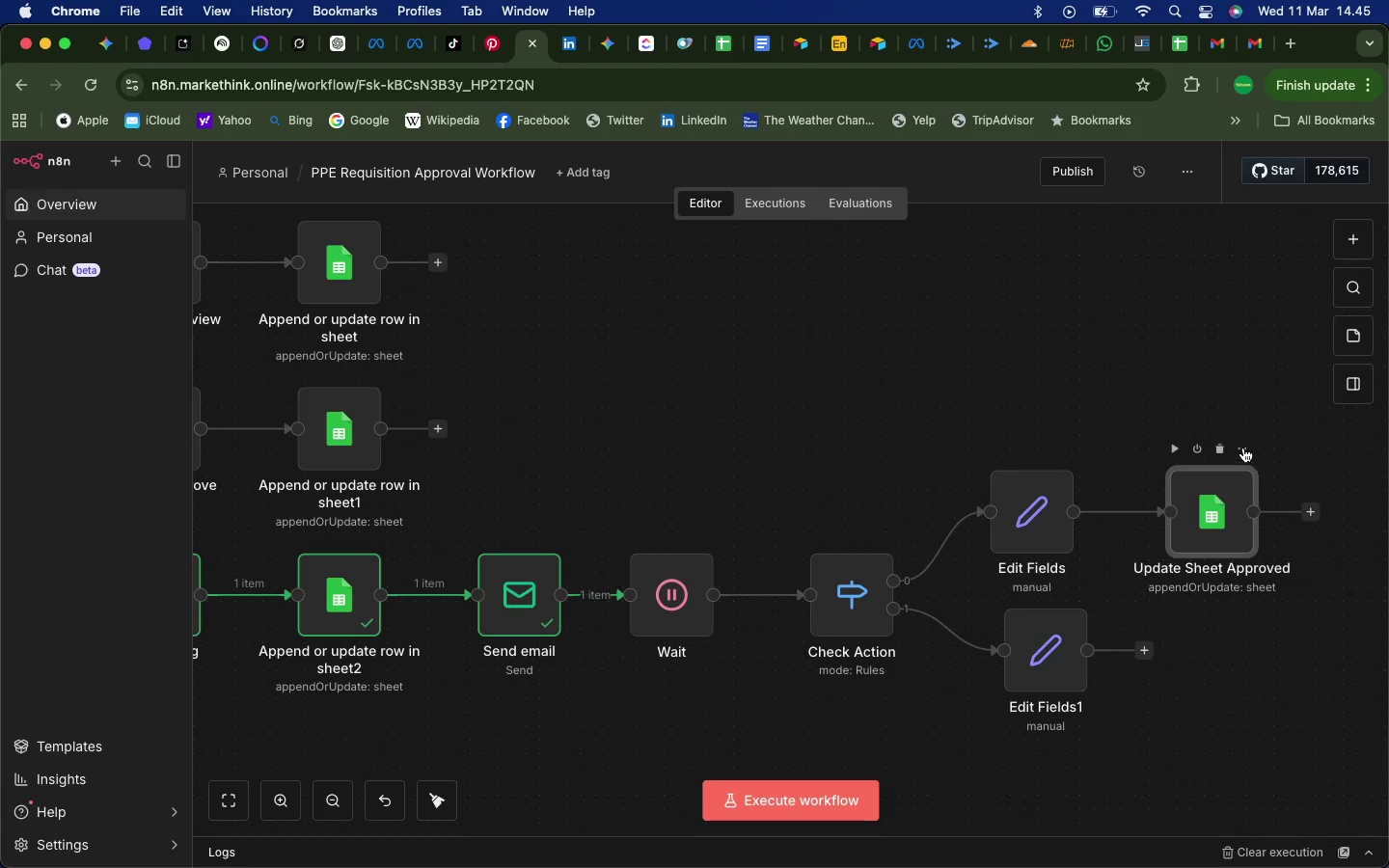 
left_click([1243, 448])
 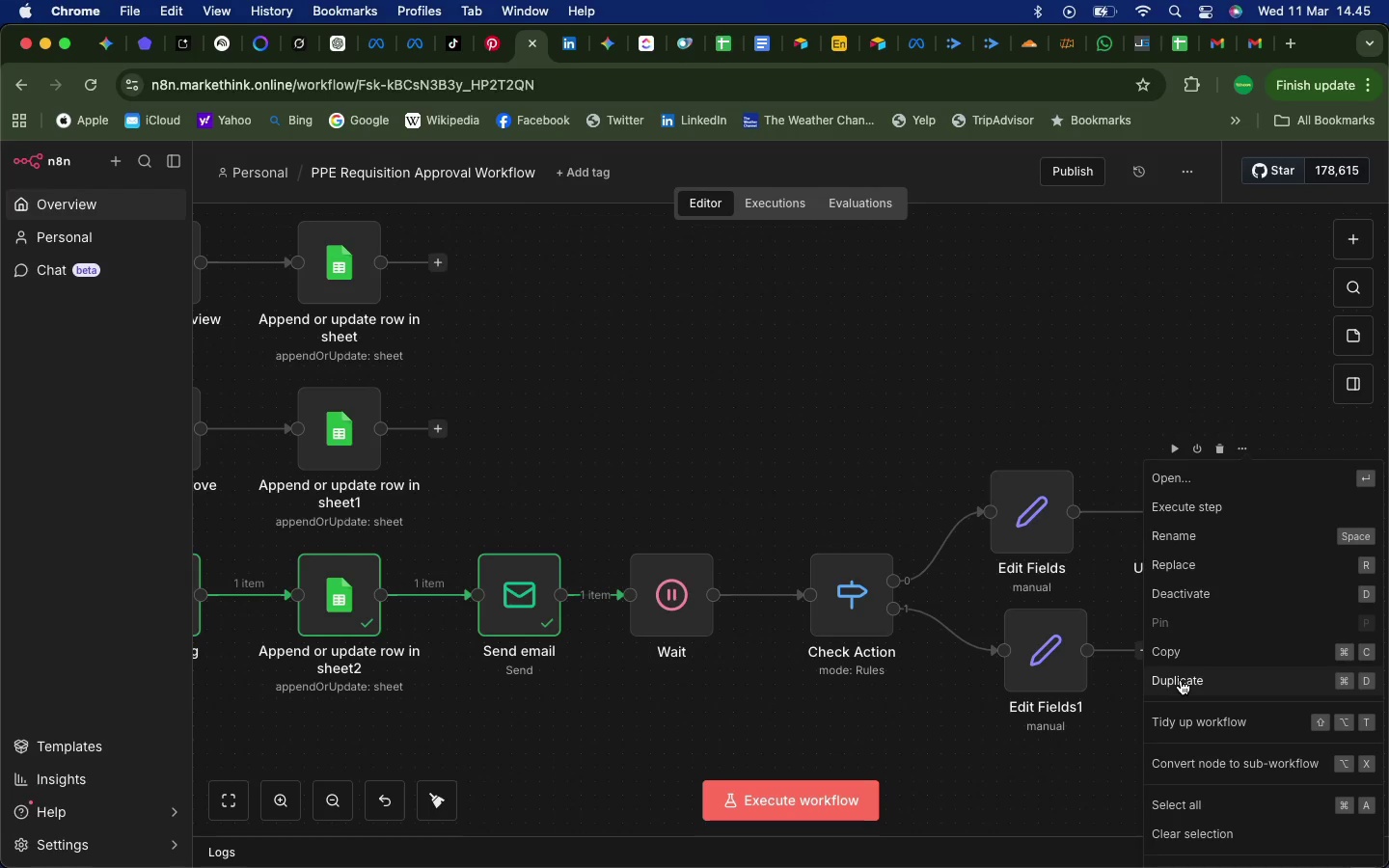 
left_click([1181, 680])
 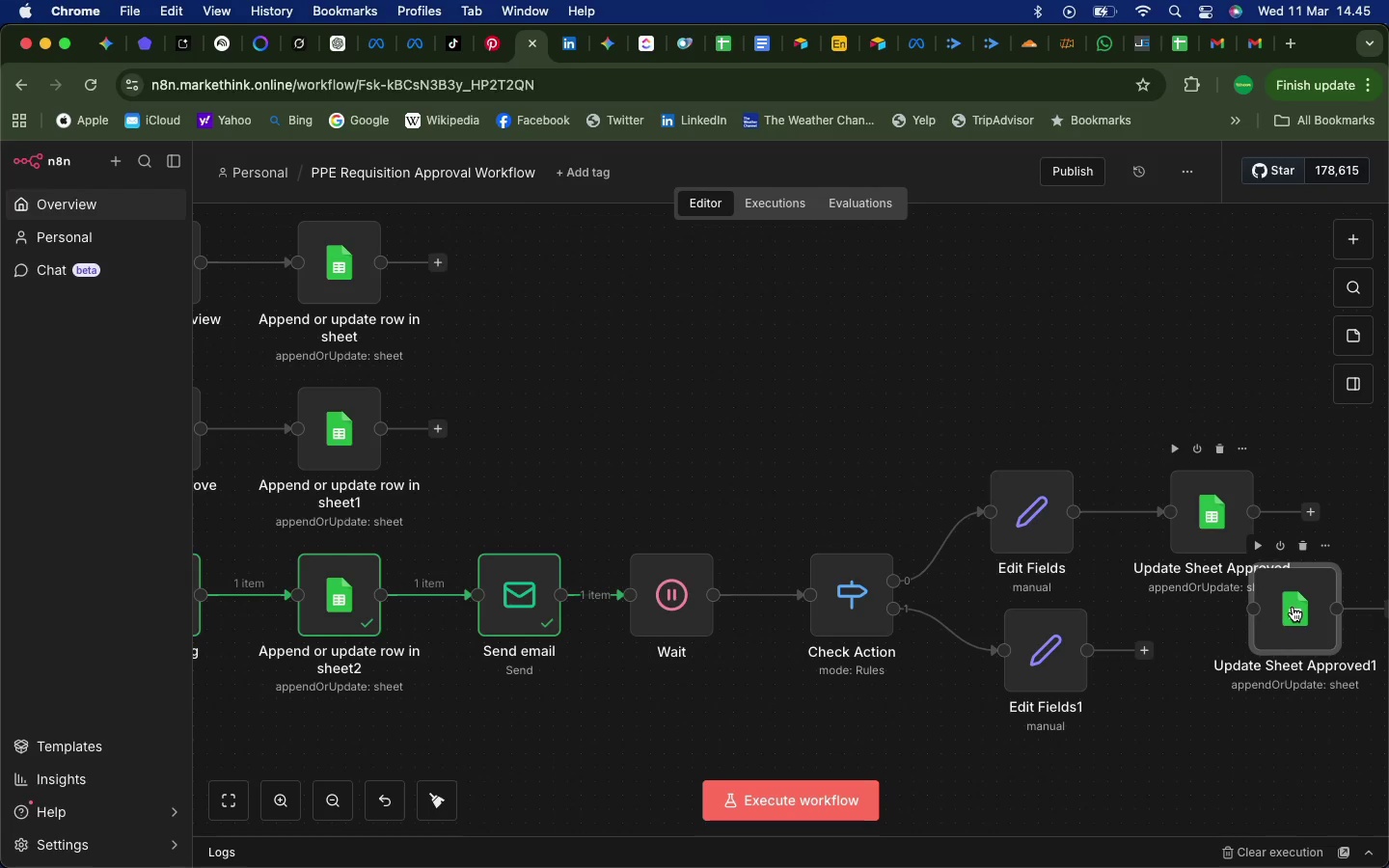 
left_click_drag(start_coordinate=[1293, 607], to_coordinate=[1218, 657])
 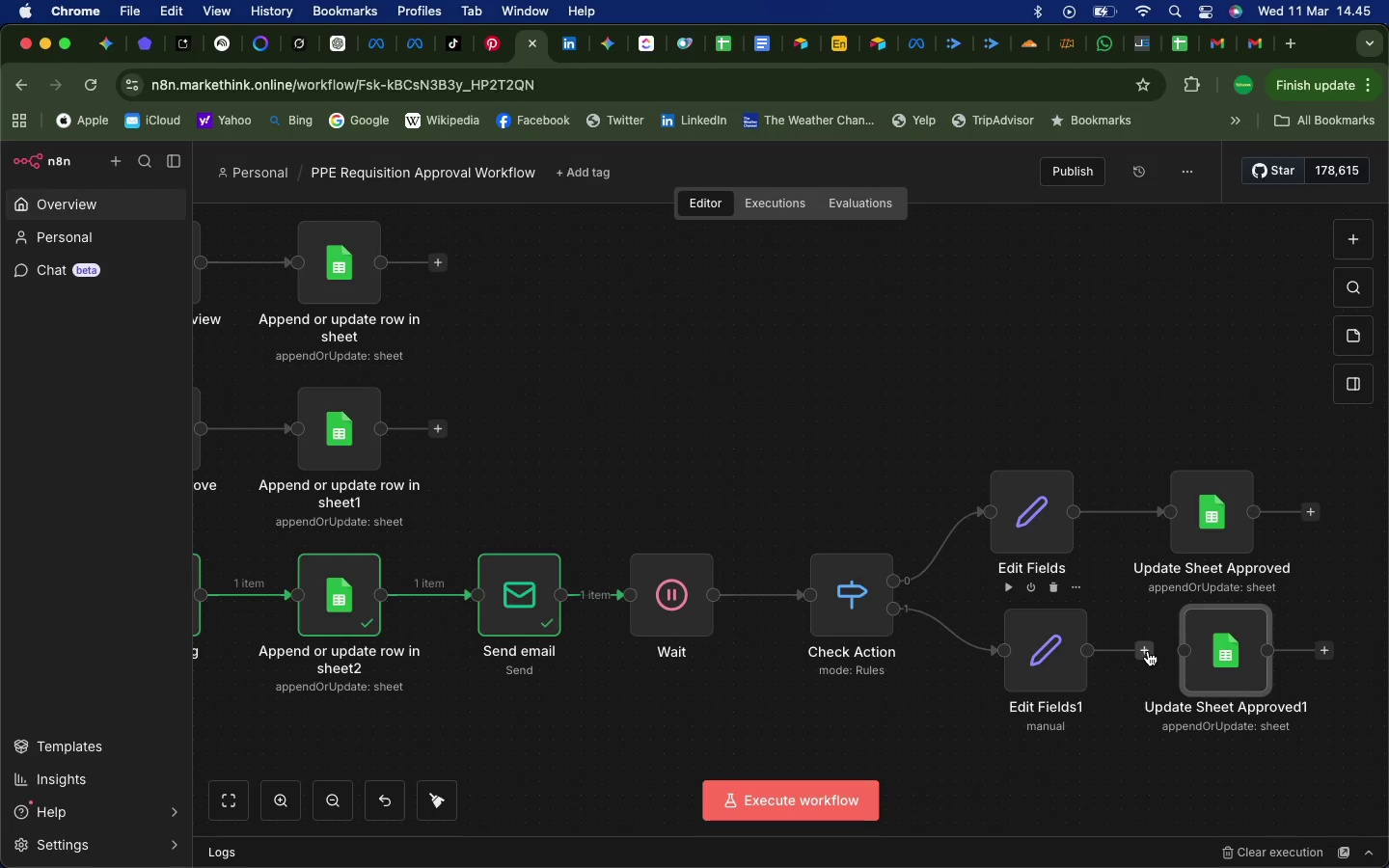 
left_click_drag(start_coordinate=[1146, 651], to_coordinate=[1180, 652])
 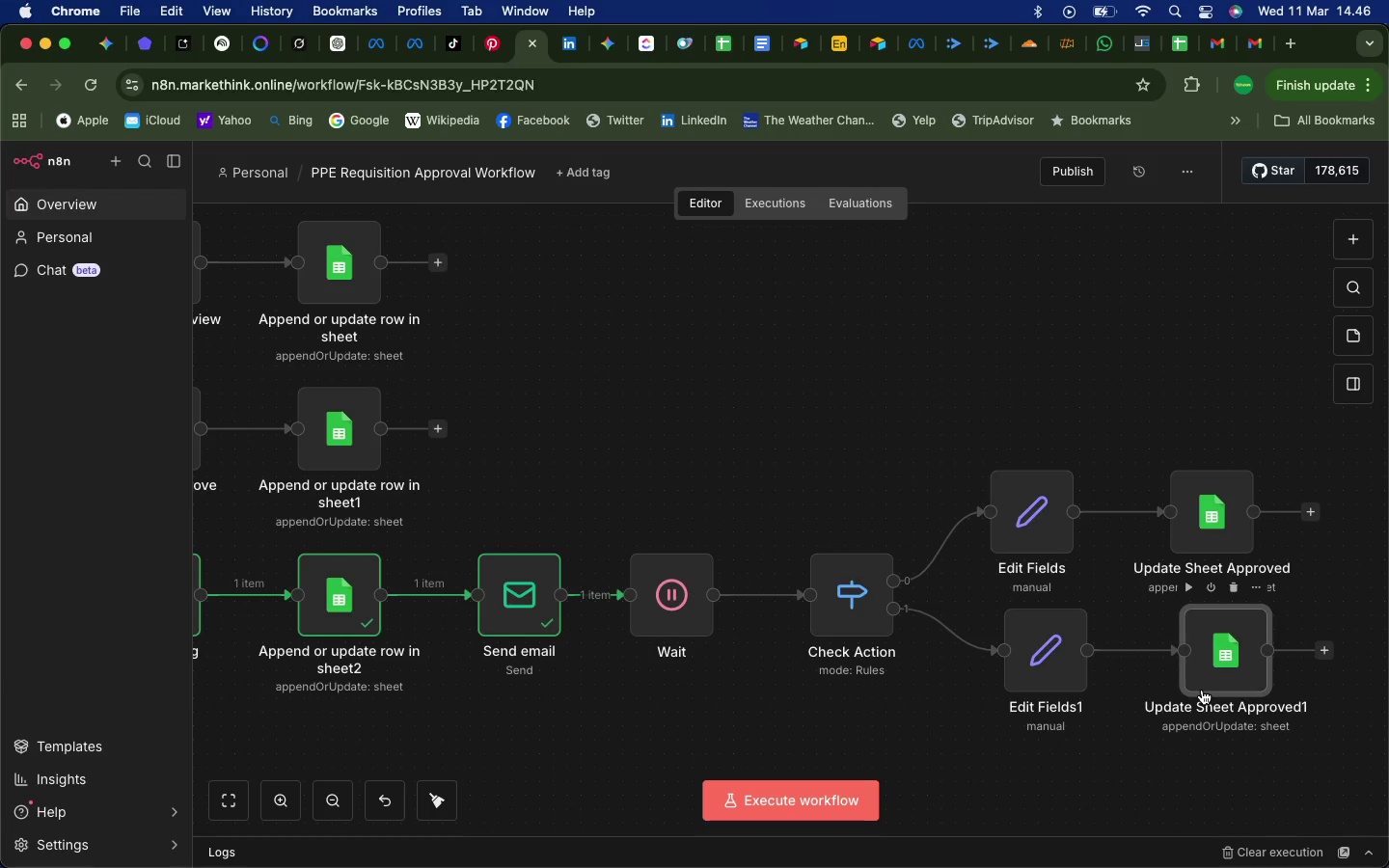 
wait(70.95)
 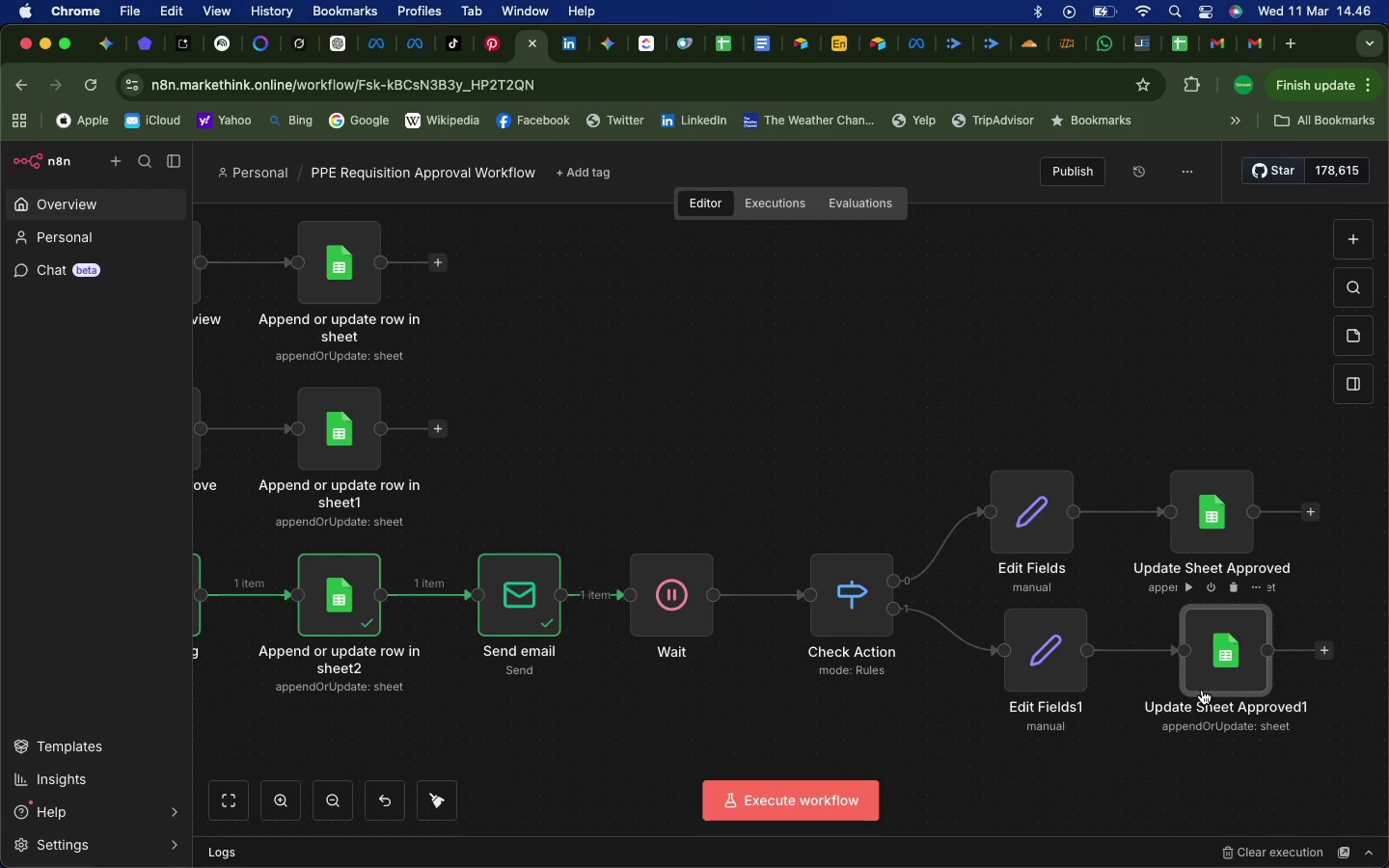 
left_click([977, 838])